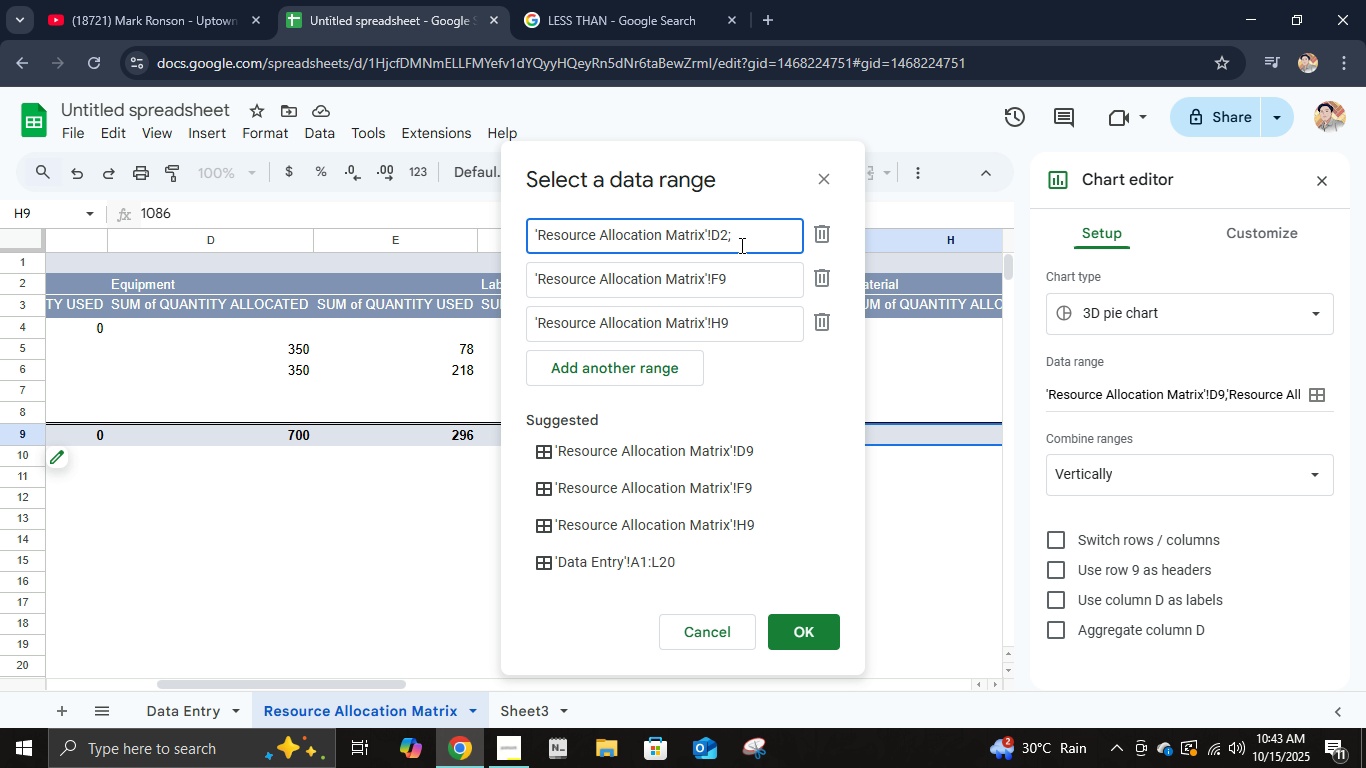 
left_click([740, 243])
 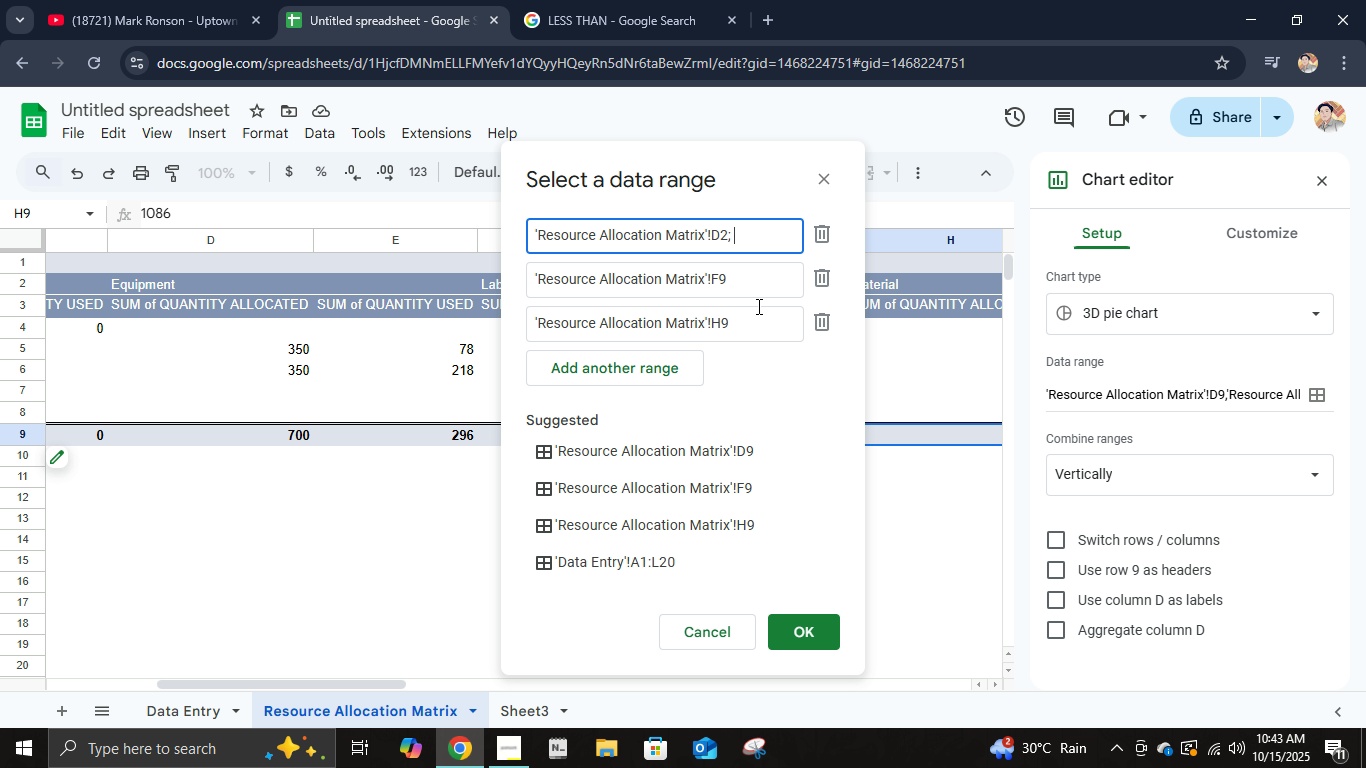 
type(d9)
 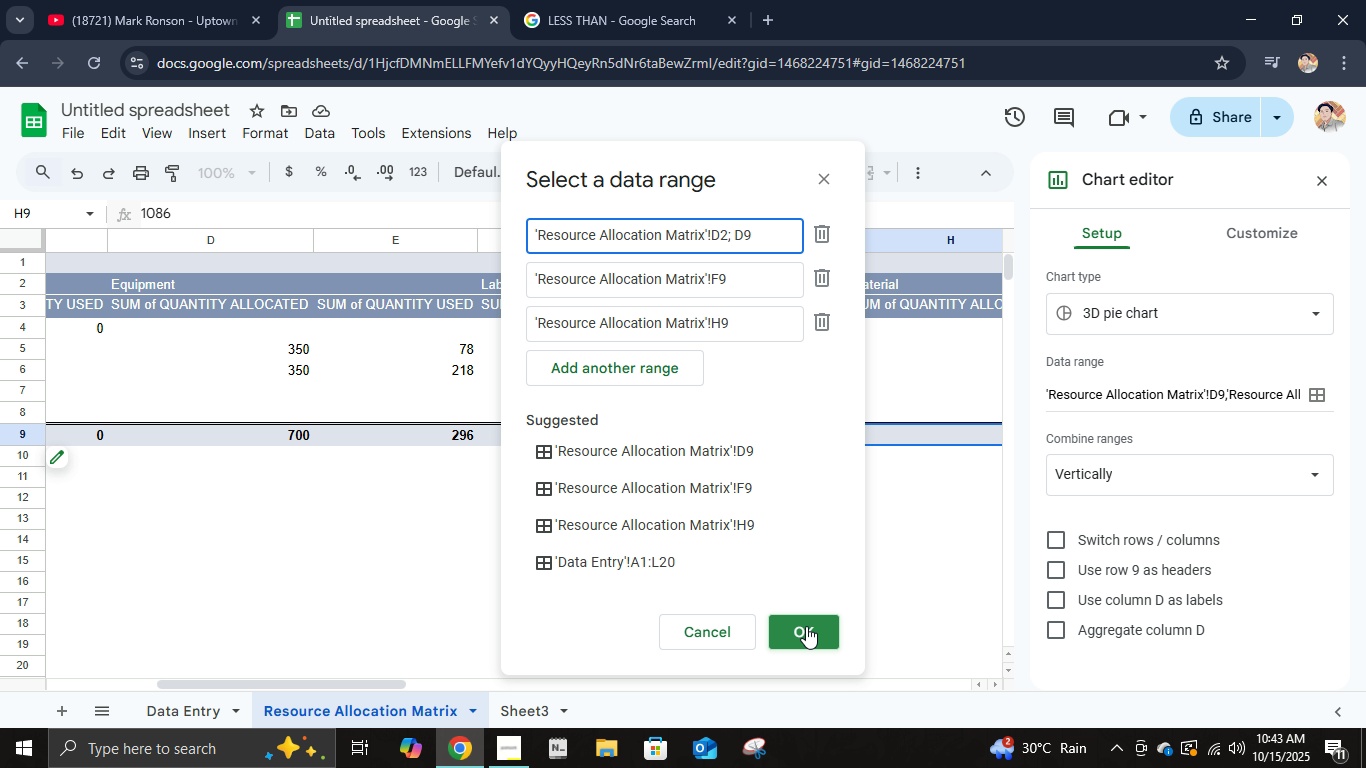 
left_click([808, 628])
 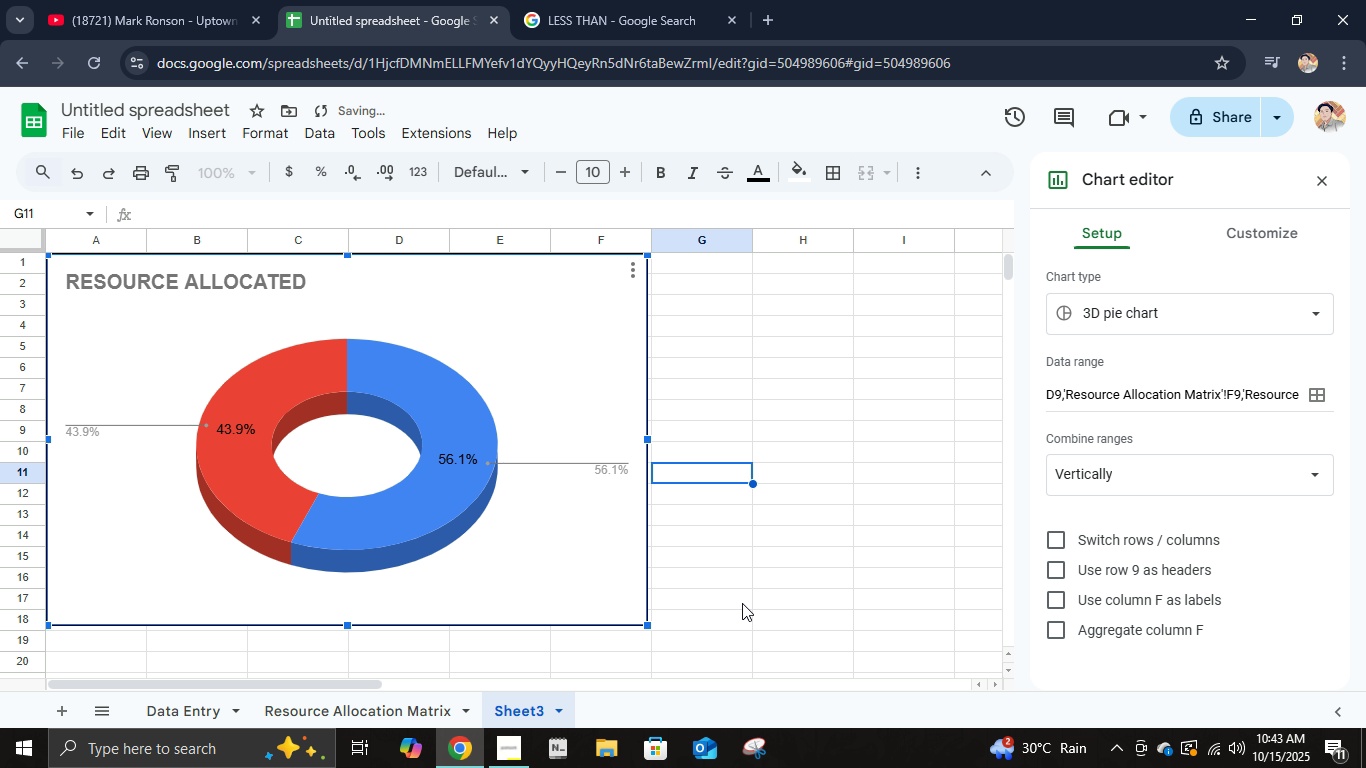 
key(Control+Z)
 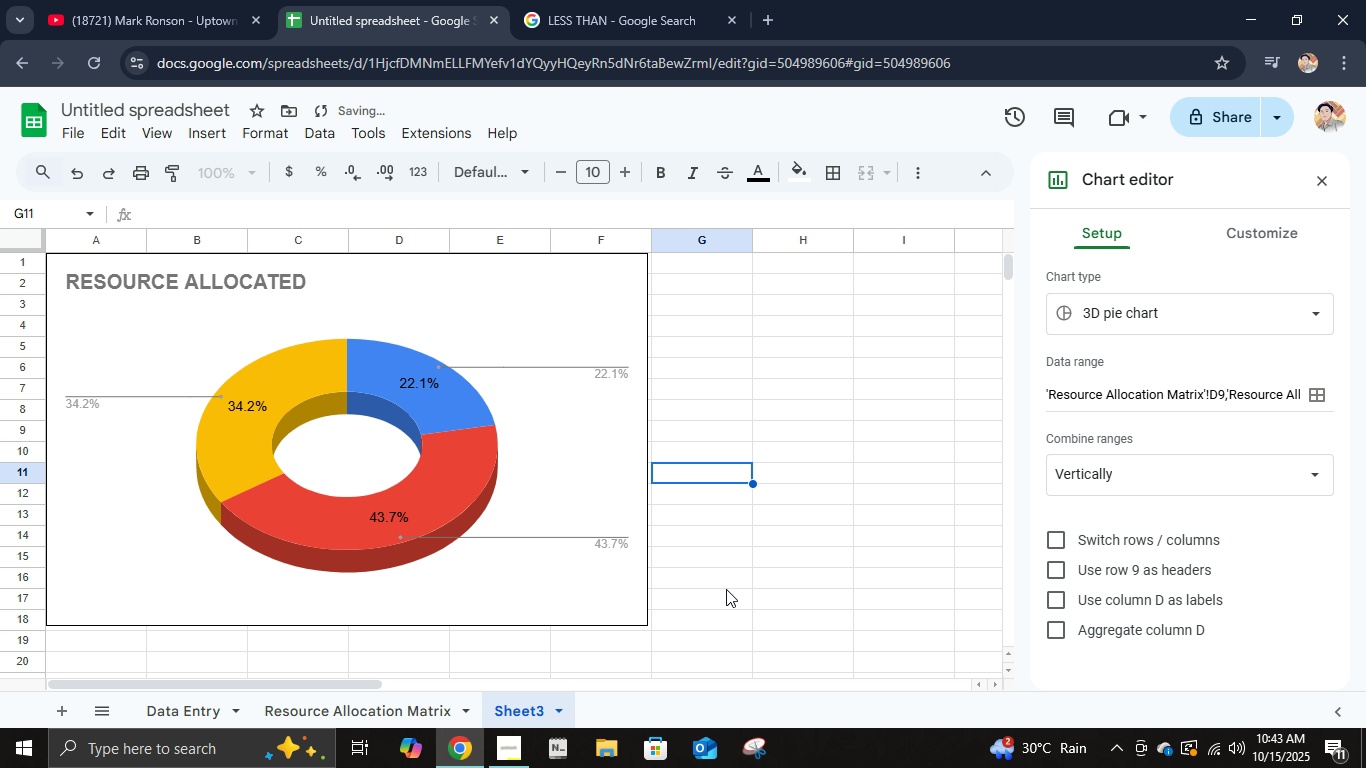 
mouse_move([1156, 441])
 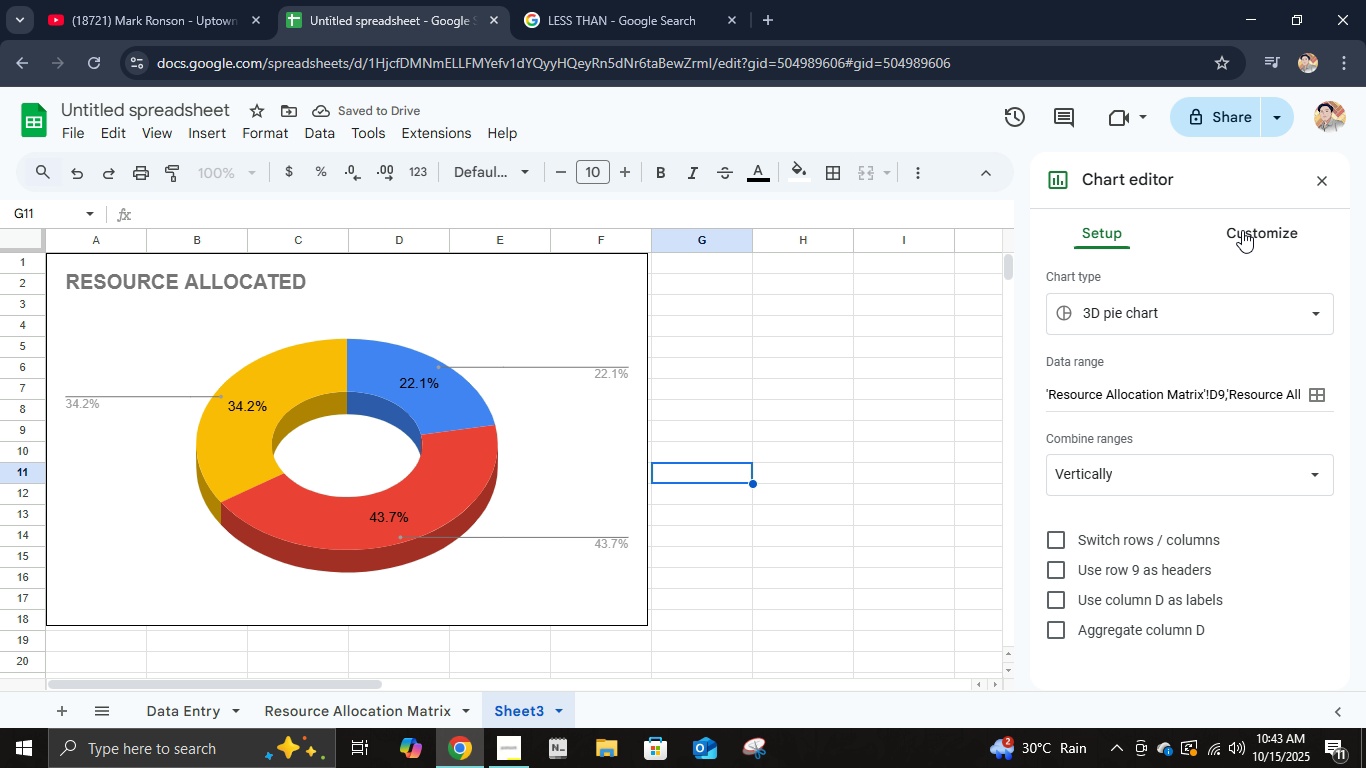 
left_click([1244, 230])
 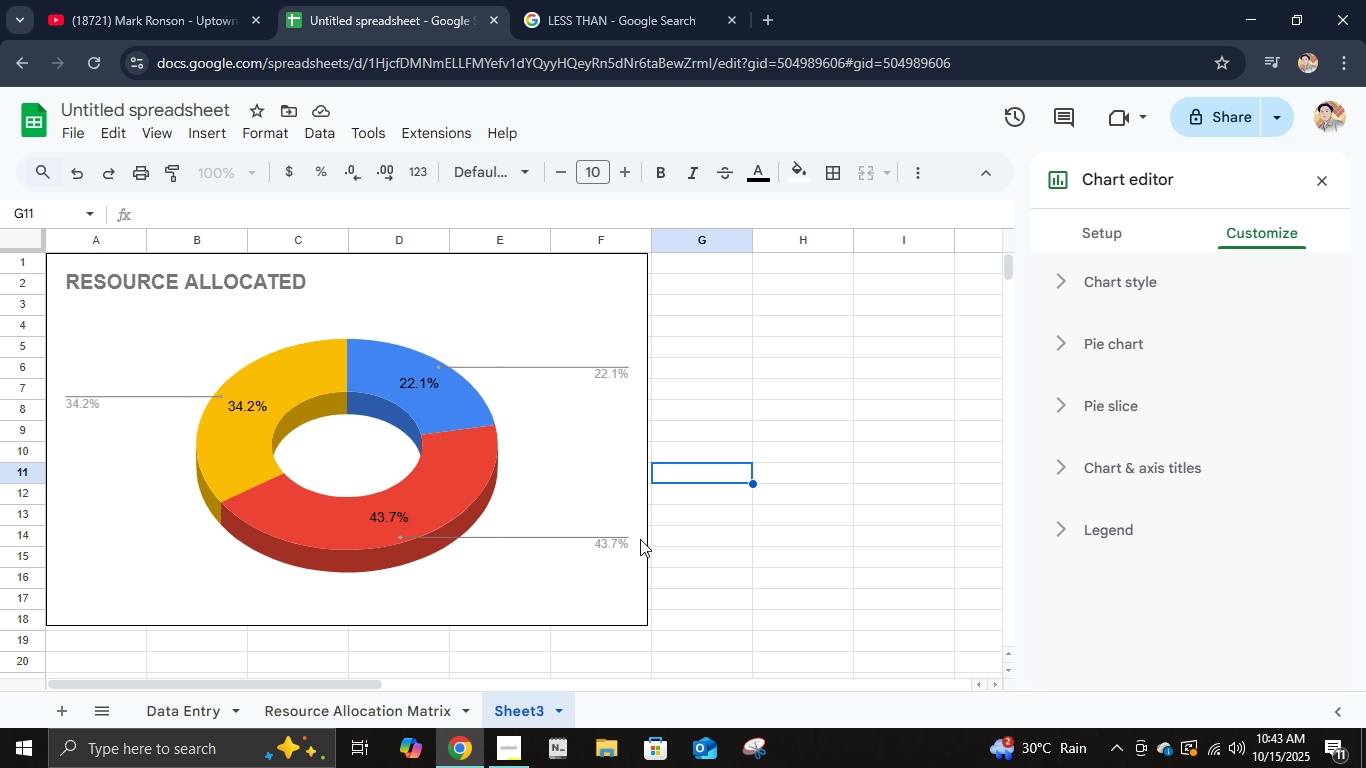 
double_click([599, 378])
 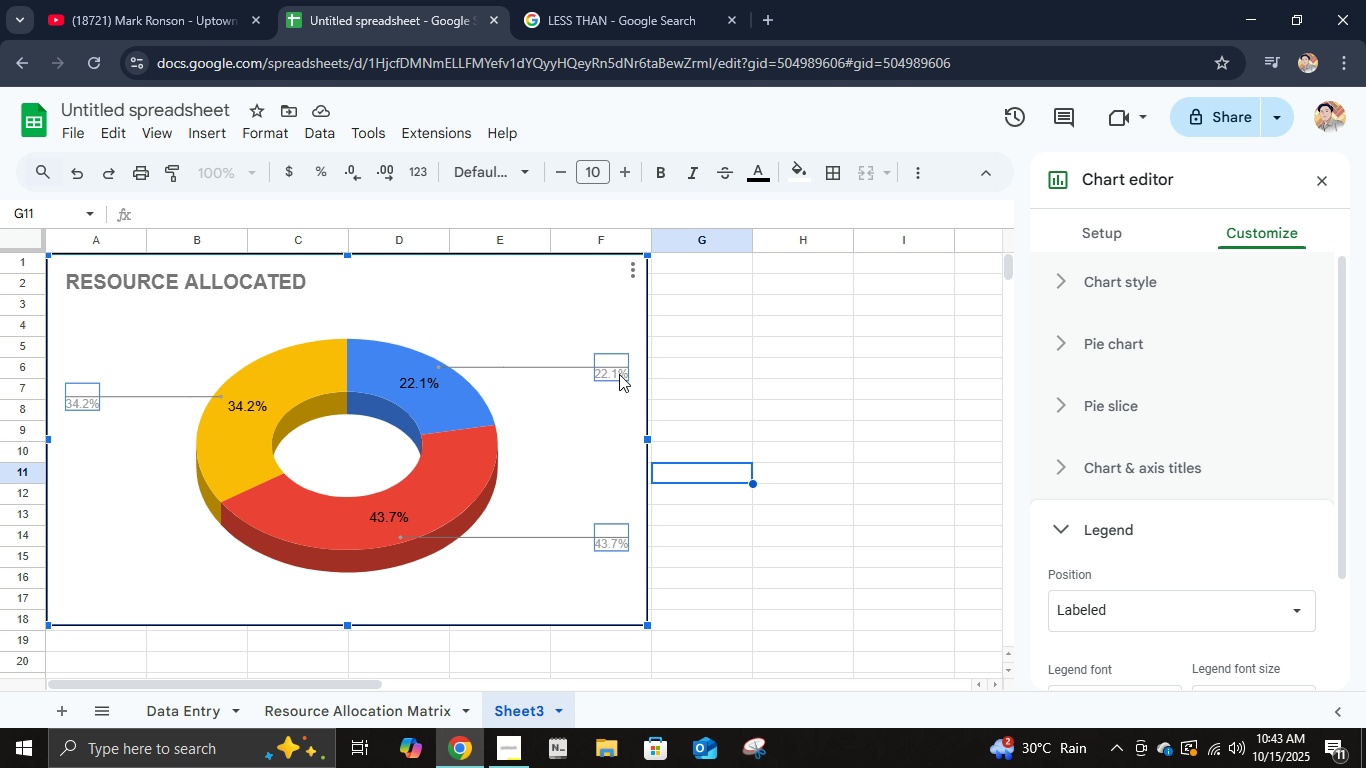 
left_click([616, 372])
 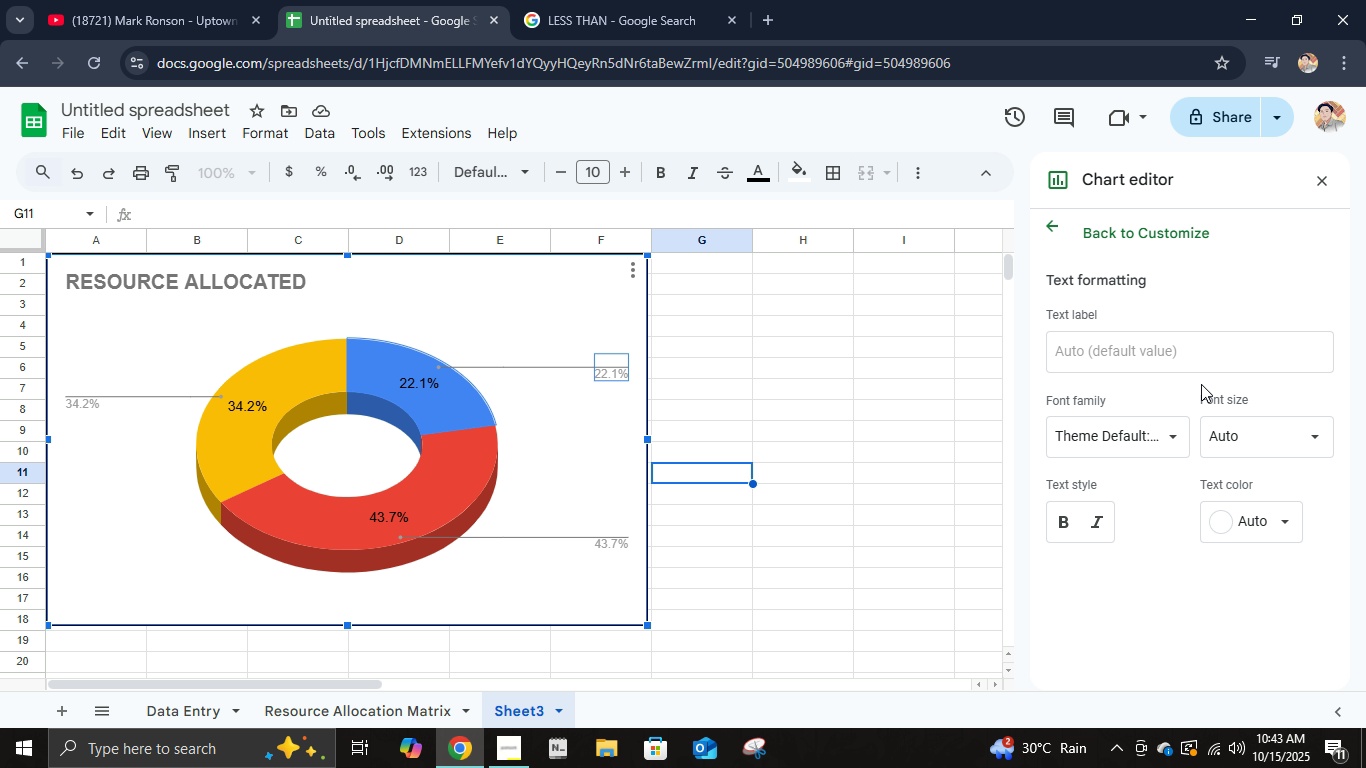 
left_click([1208, 337])
 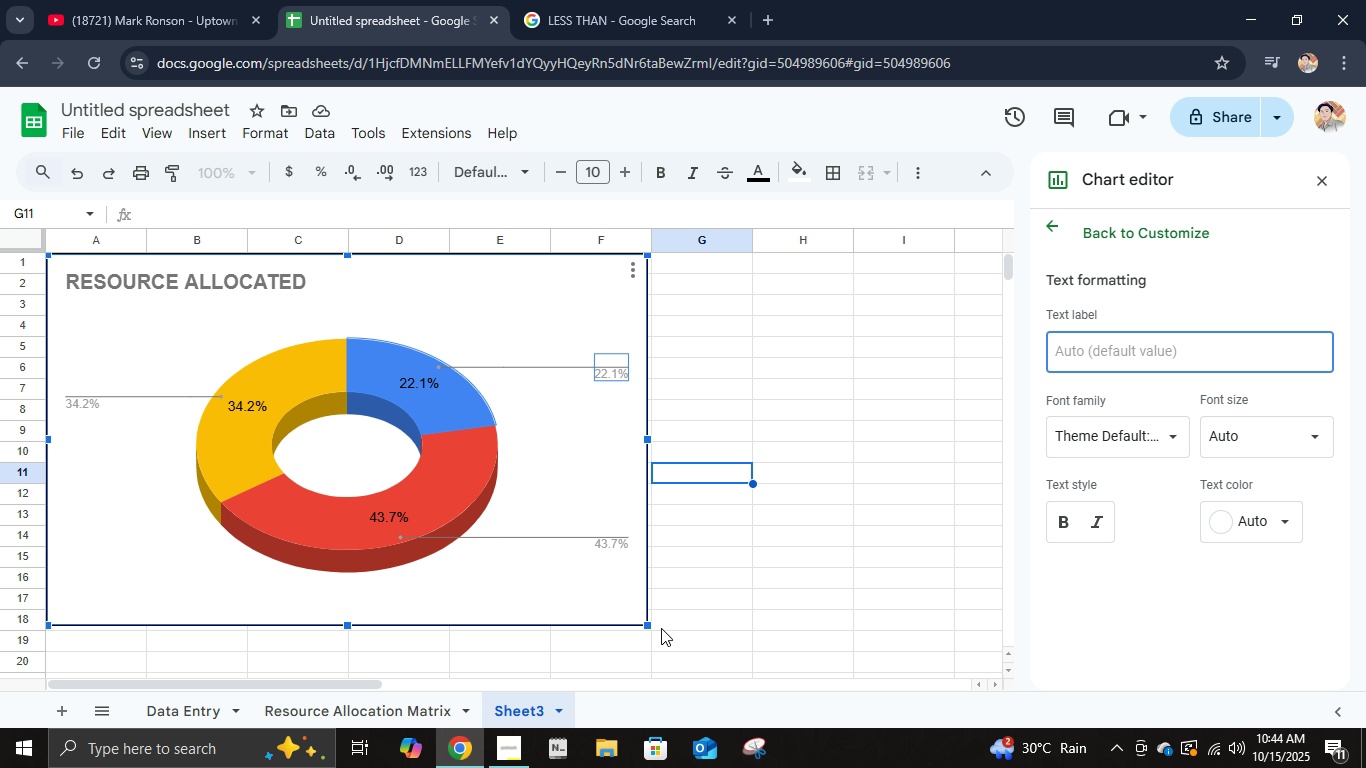 
left_click([392, 704])
 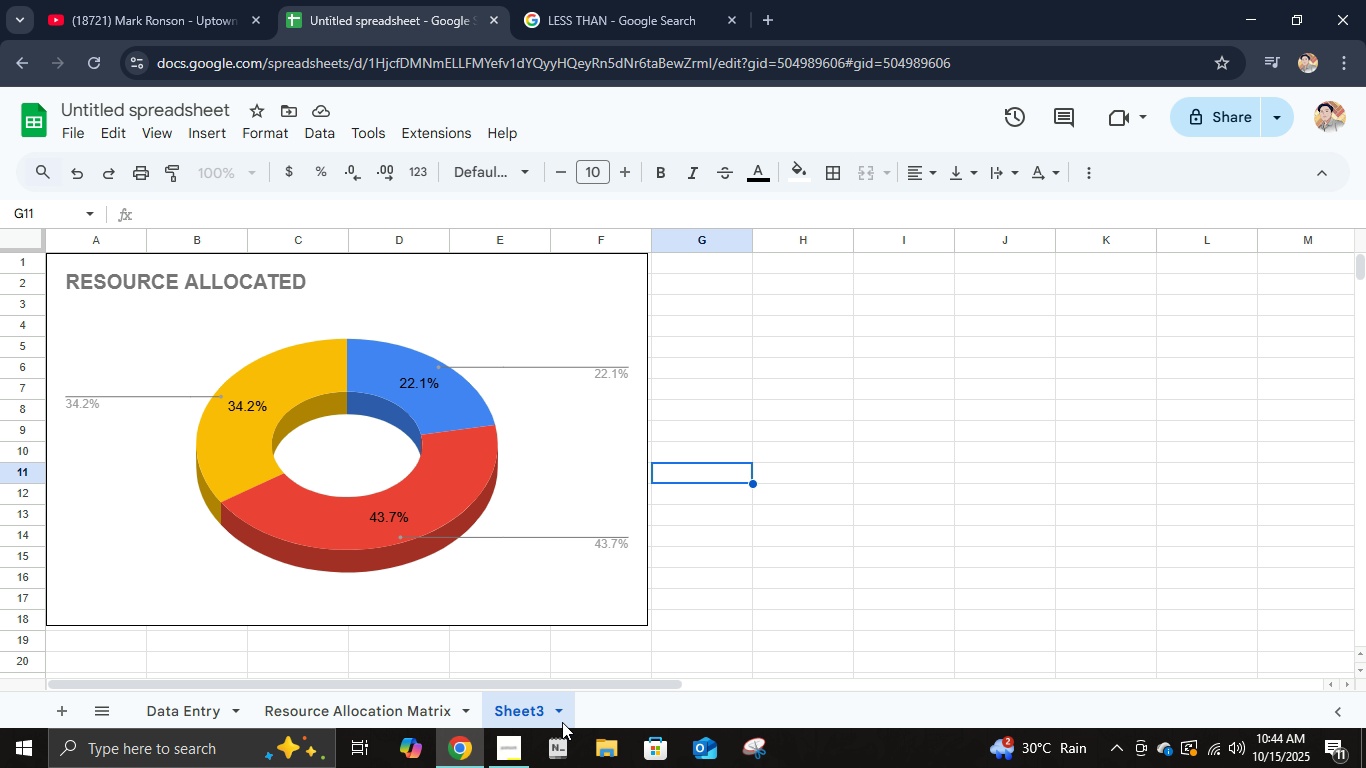 
left_click([392, 432])
 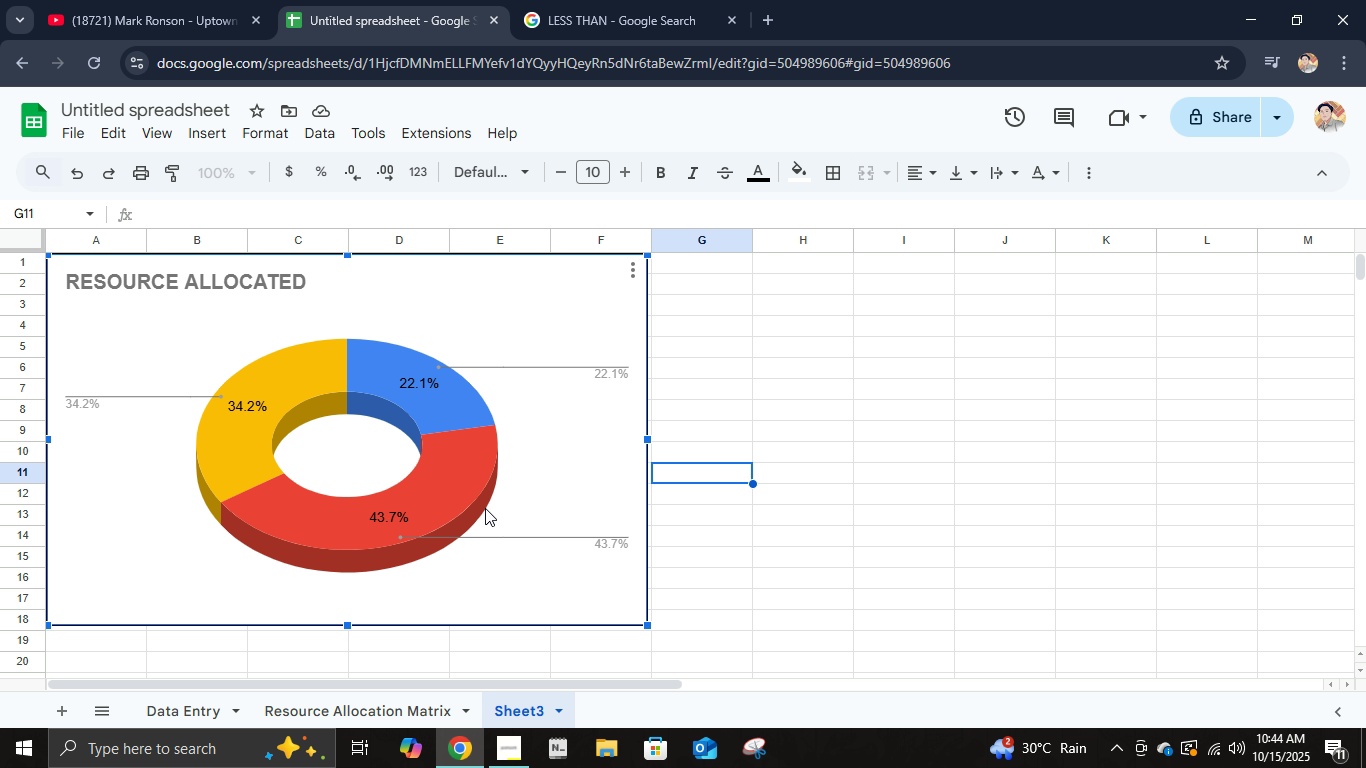 
left_click([468, 502])
 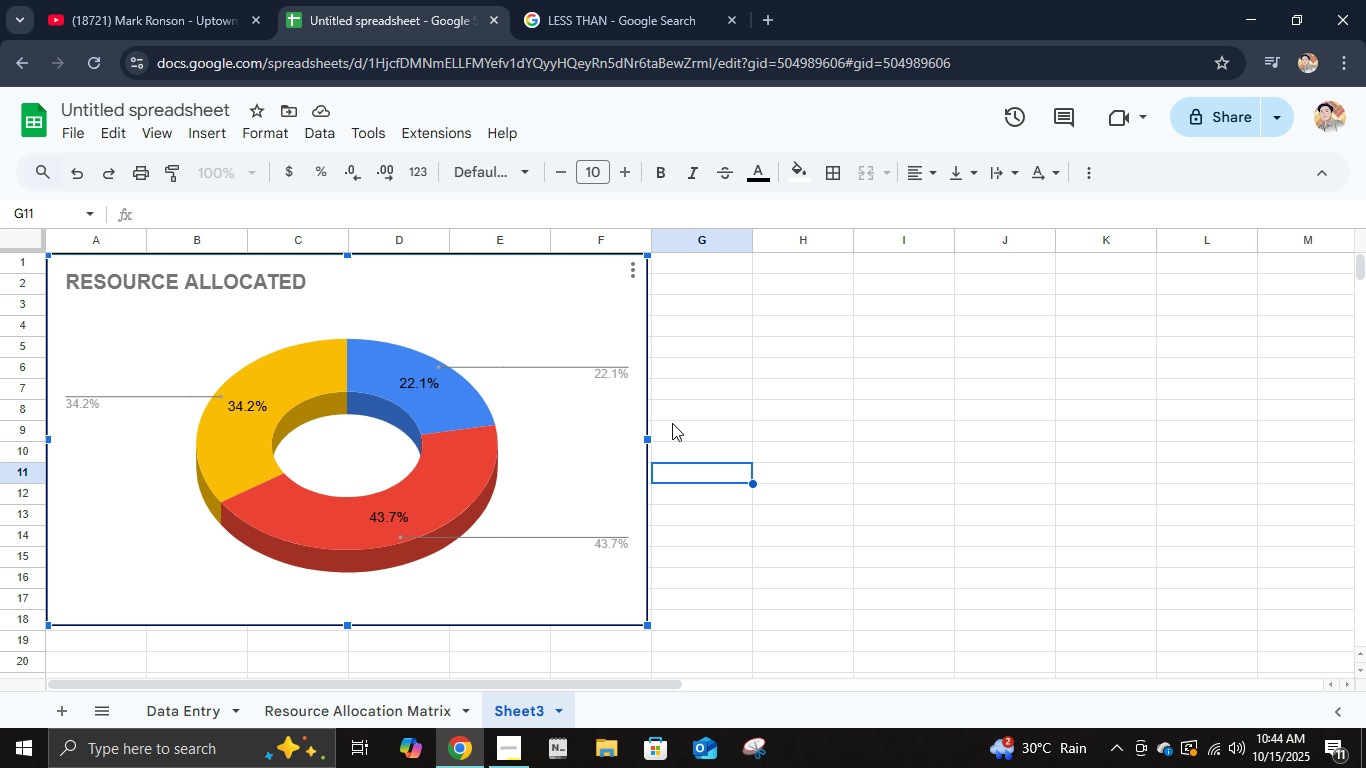 
left_click([673, 422])
 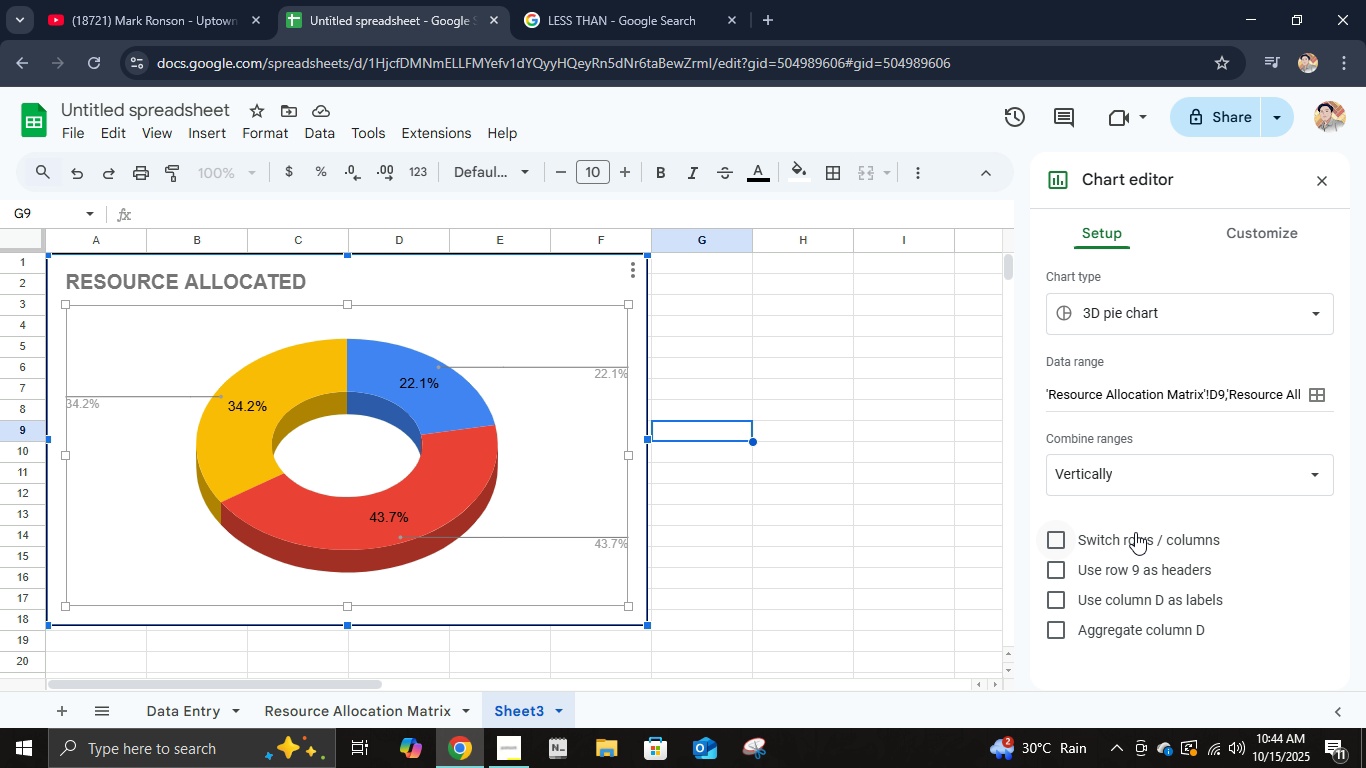 
left_click([1234, 221])
 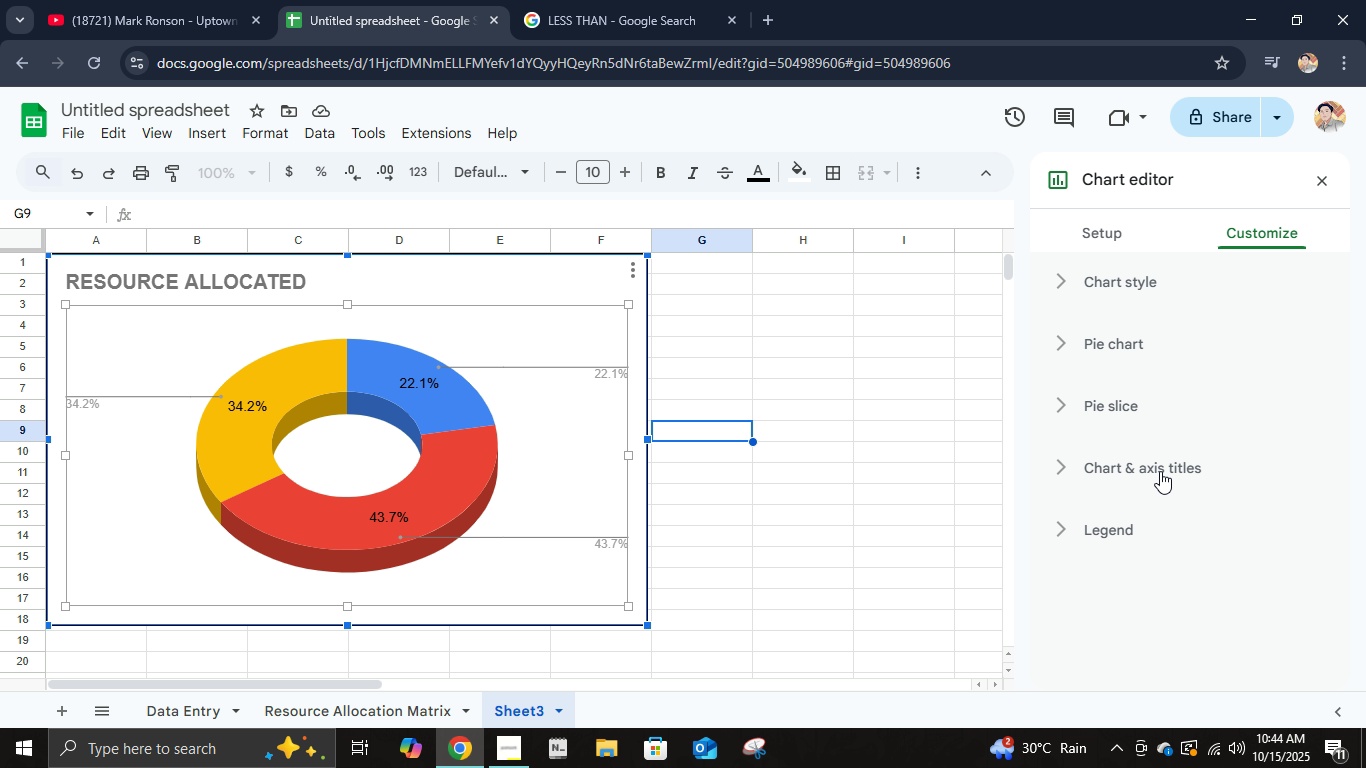 
left_click([1160, 471])
 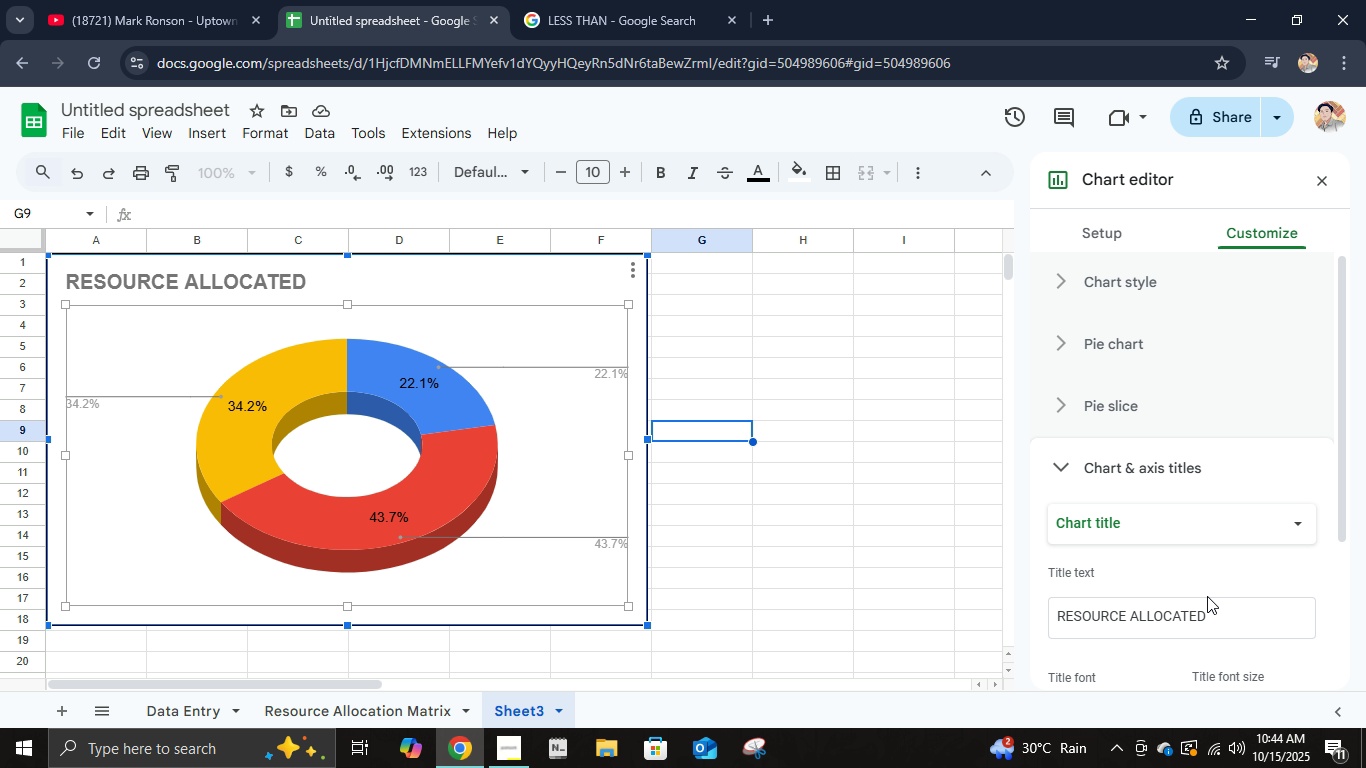 
scroll: coordinate [1207, 596], scroll_direction: down, amount: 5.0
 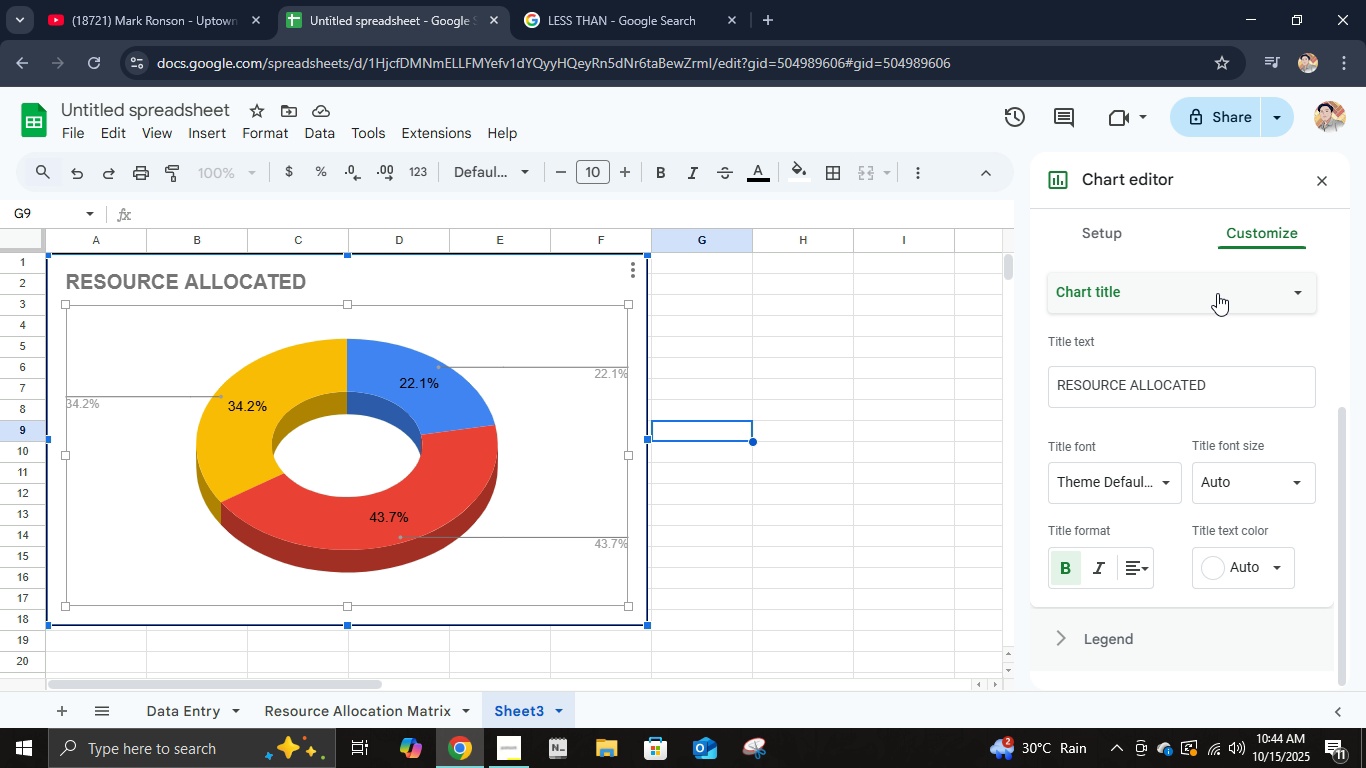 
left_click([1209, 298])
 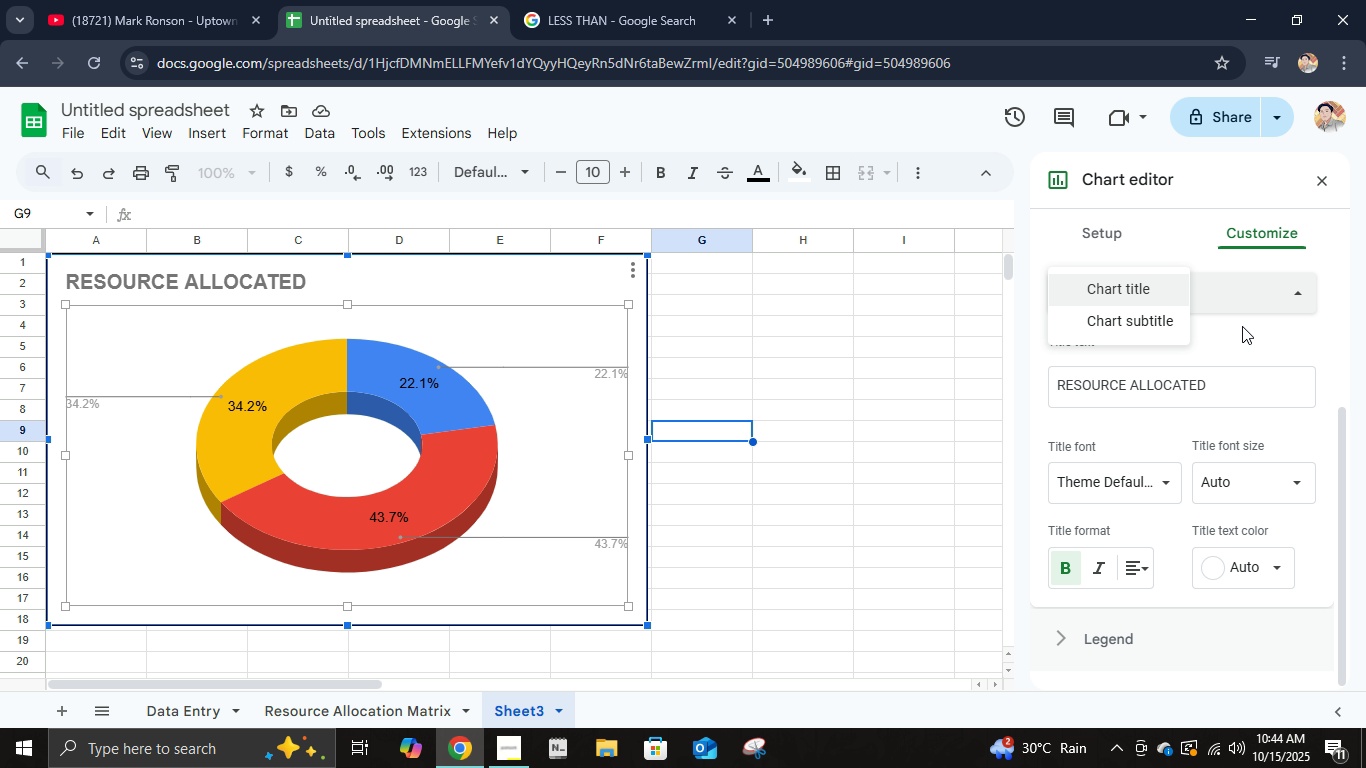 
left_click([1242, 326])
 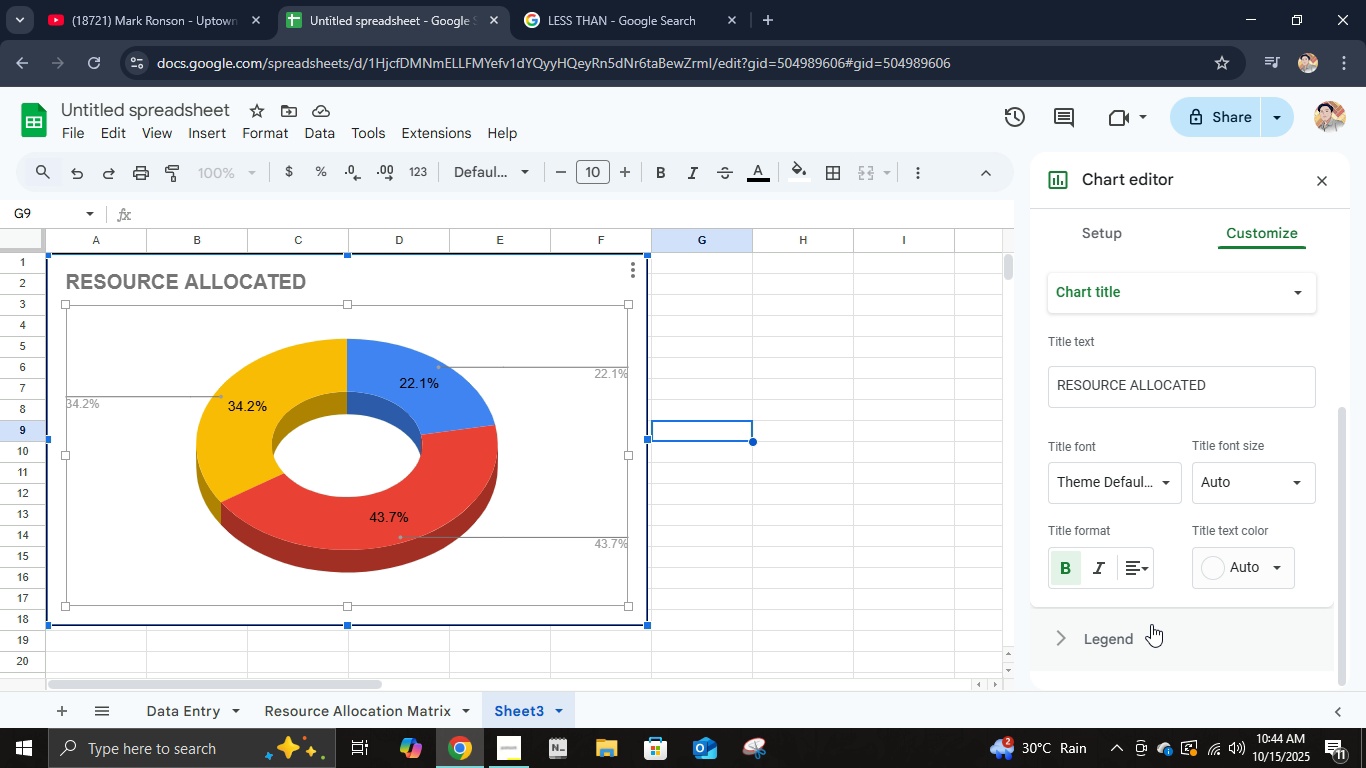 
left_click([1149, 627])
 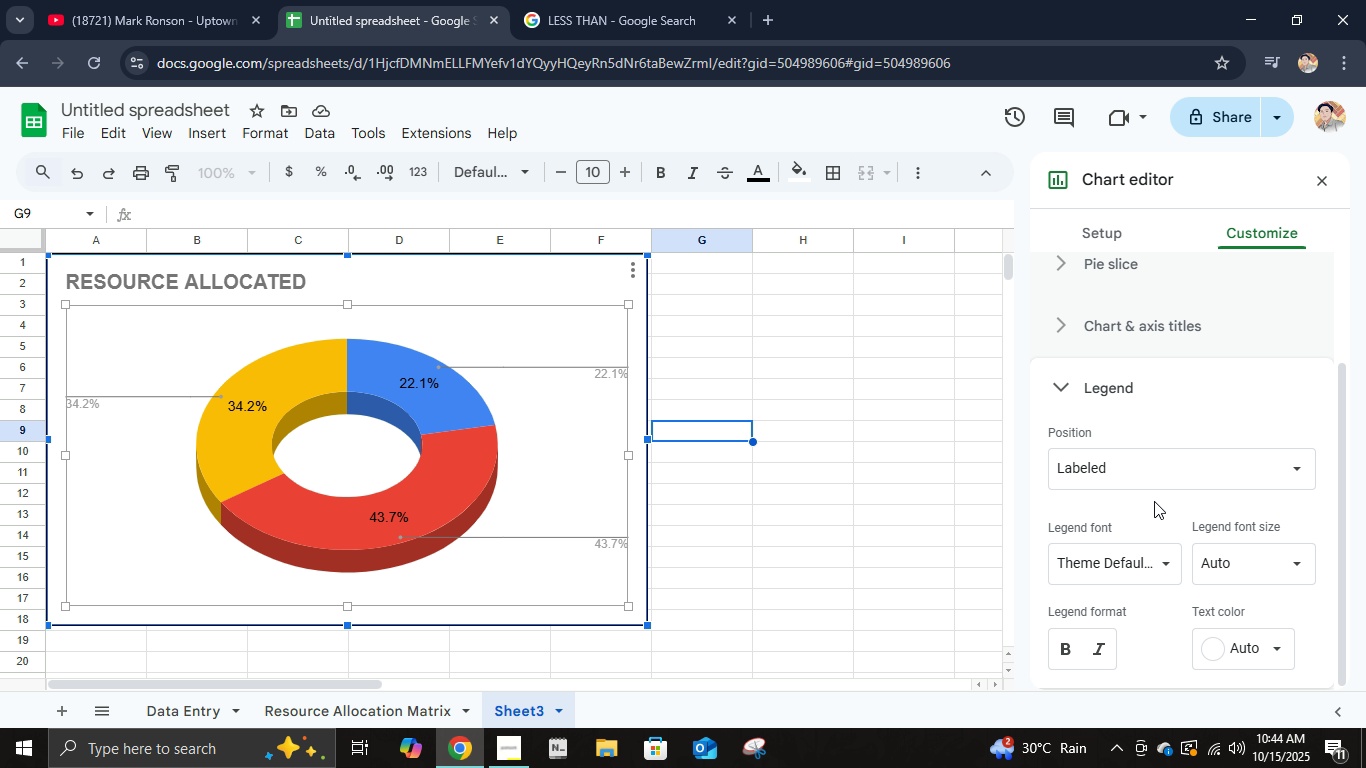 
left_click([1151, 476])
 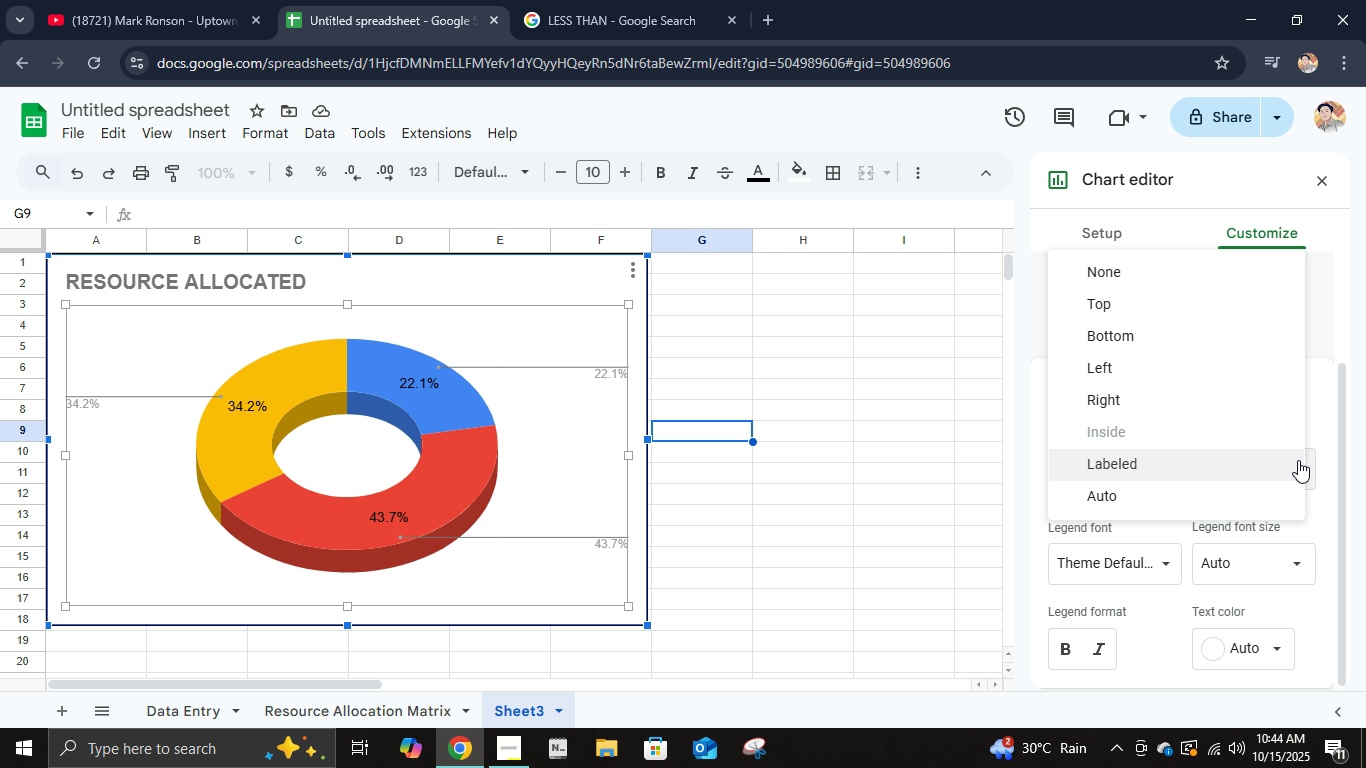 
left_click([1322, 418])
 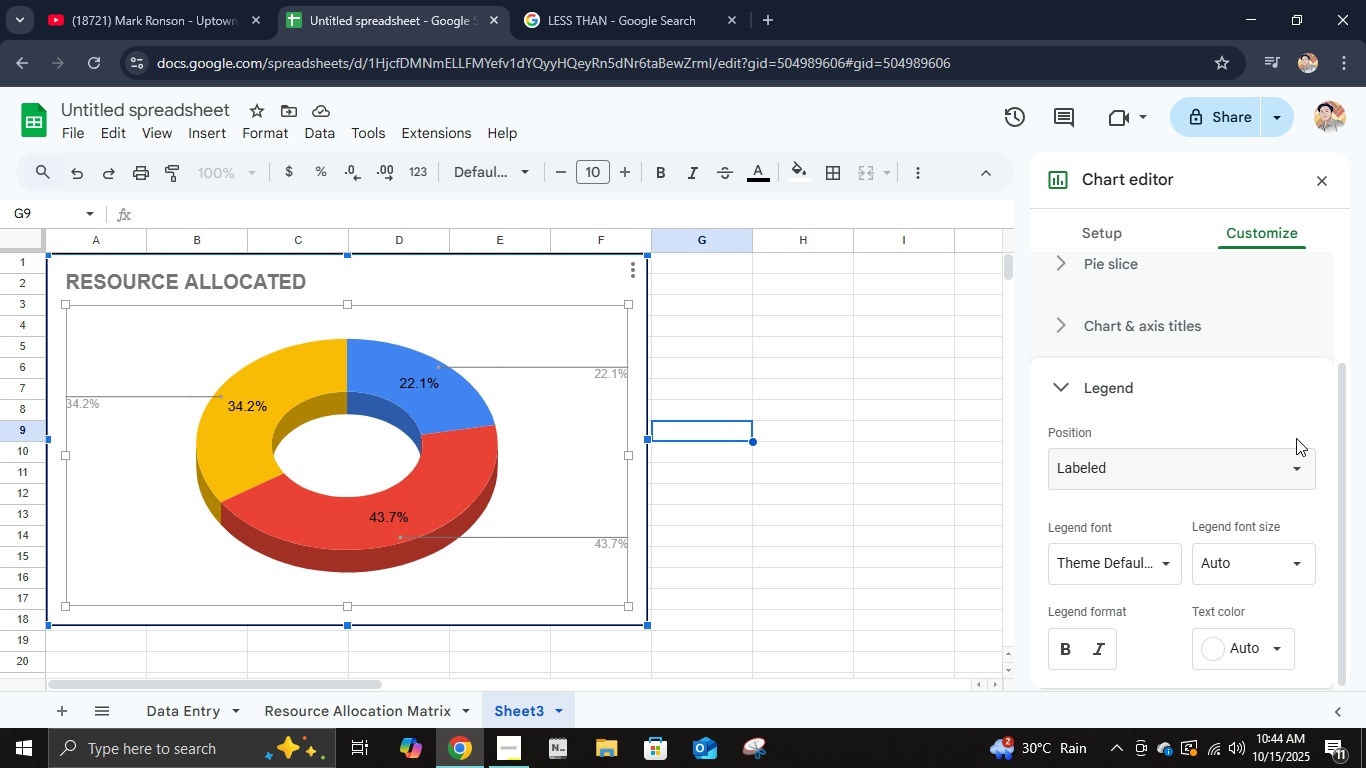 
scroll: coordinate [1283, 455], scroll_direction: up, amount: 19.0
 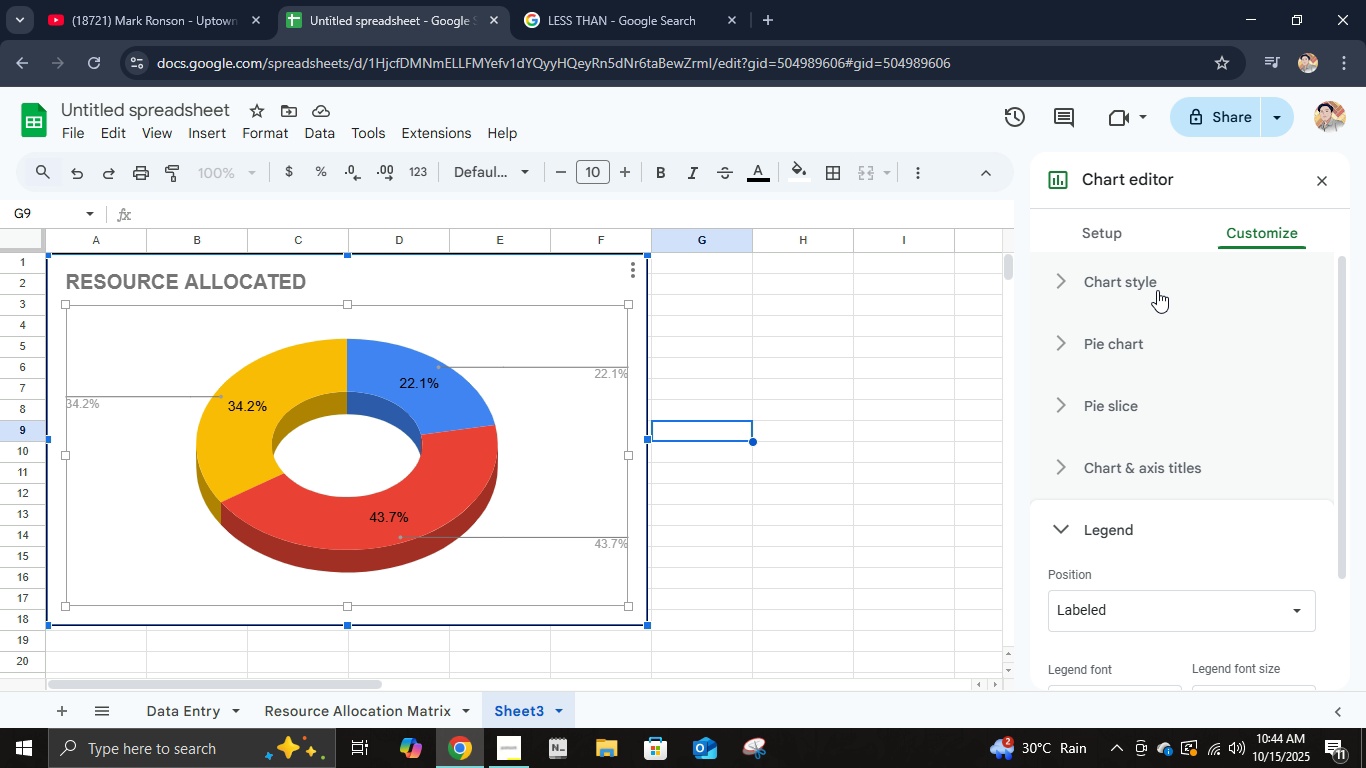 
left_click([1157, 289])
 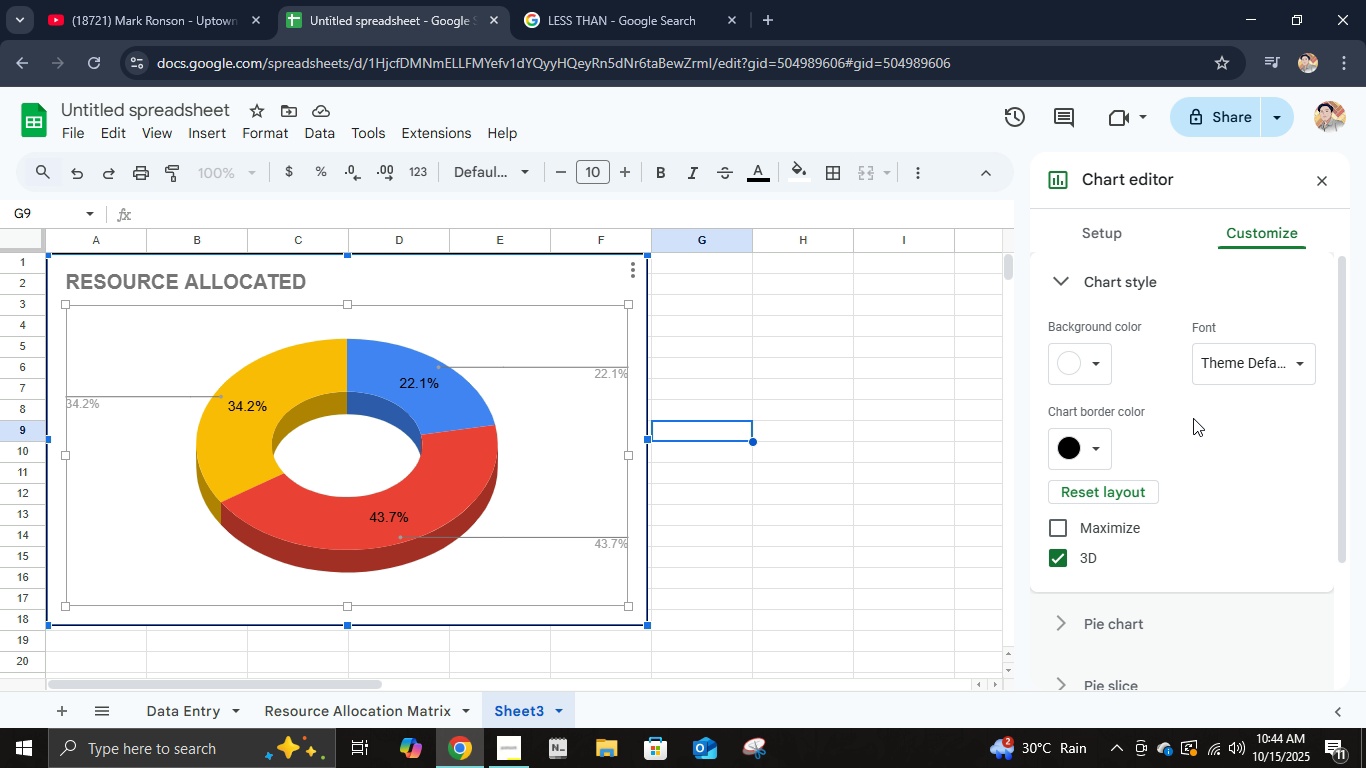 
scroll: coordinate [1197, 426], scroll_direction: up, amount: 2.0
 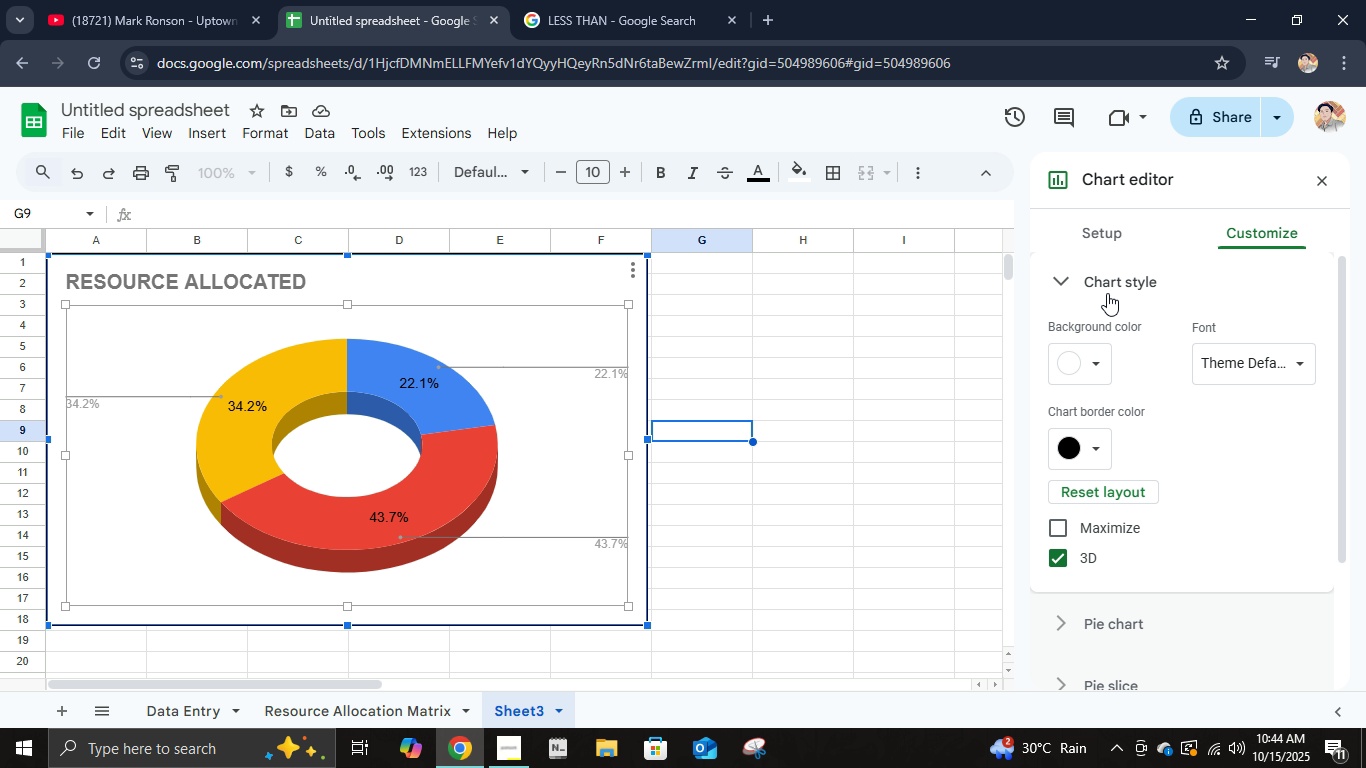 
left_click([1104, 287])
 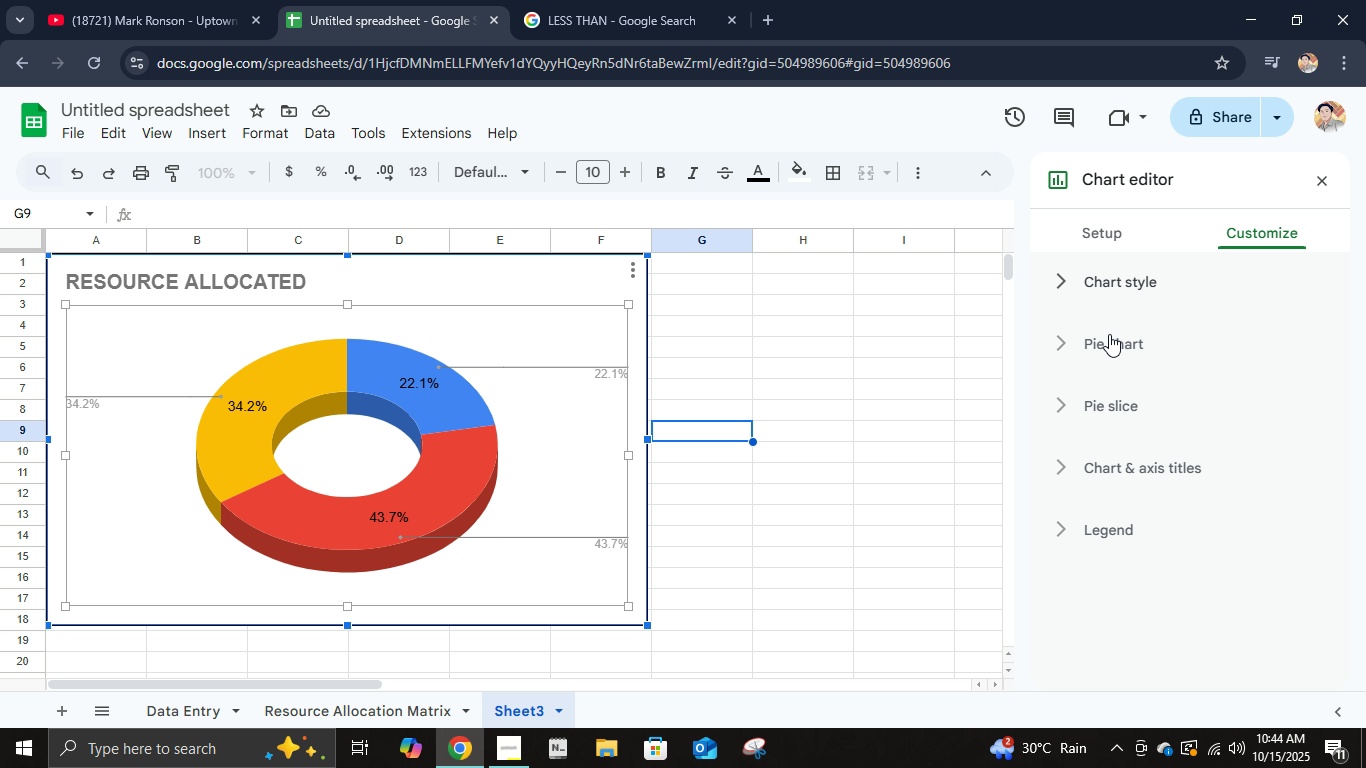 
left_click([1109, 334])
 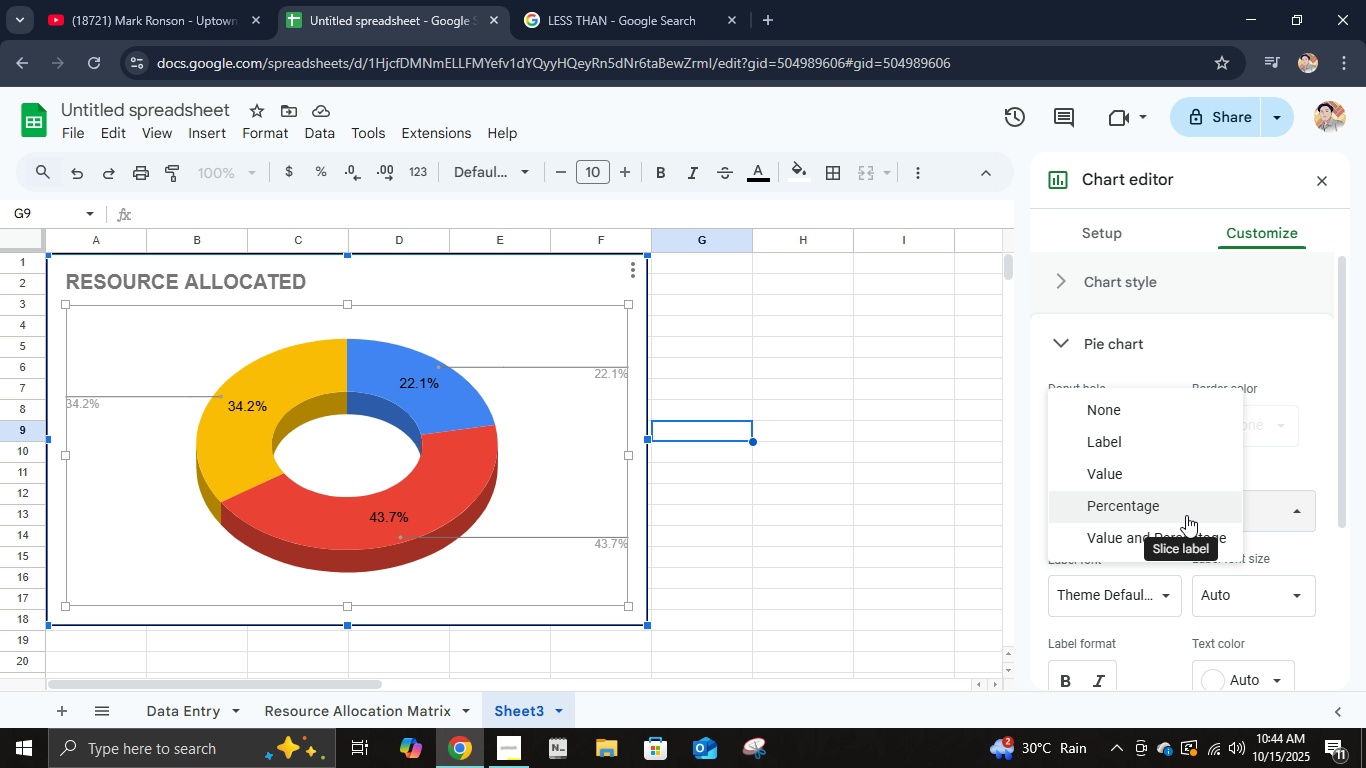 
left_click([1186, 515])
 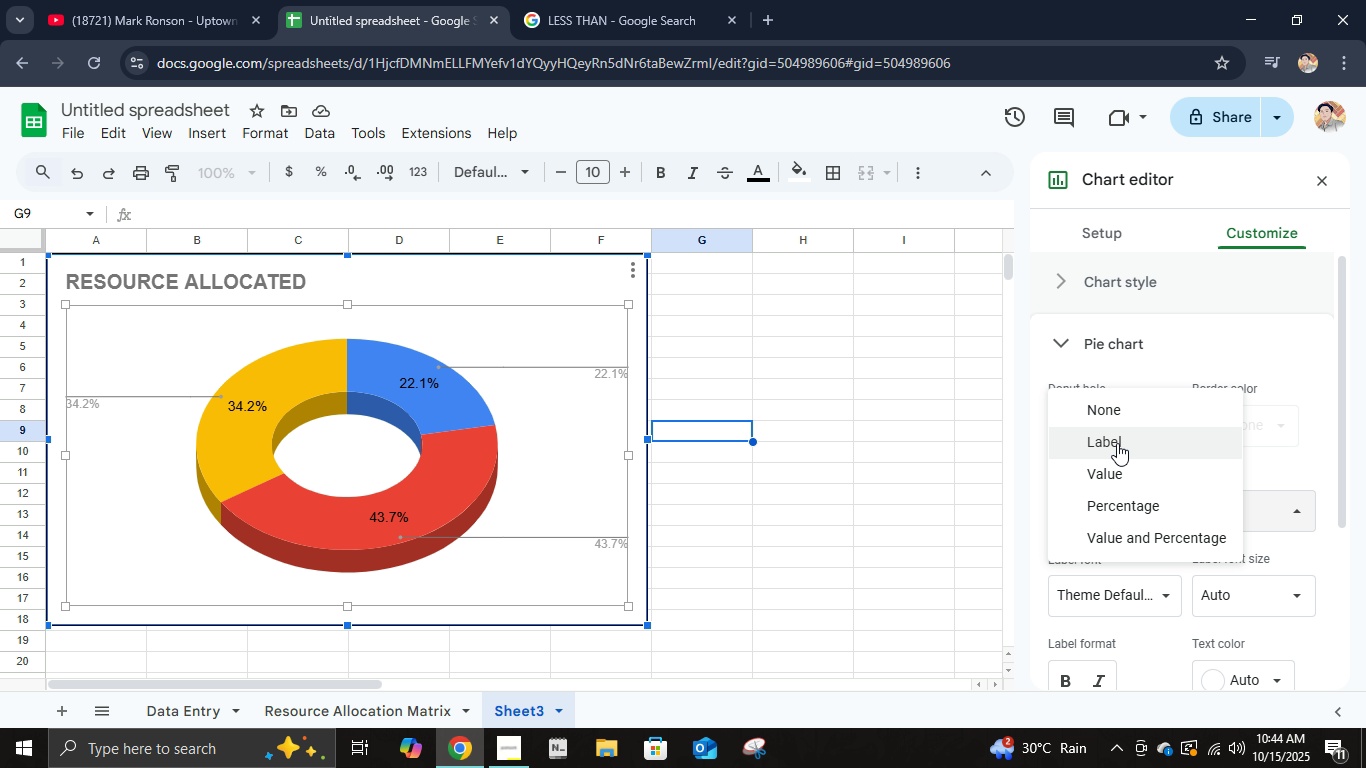 
left_click([1117, 443])
 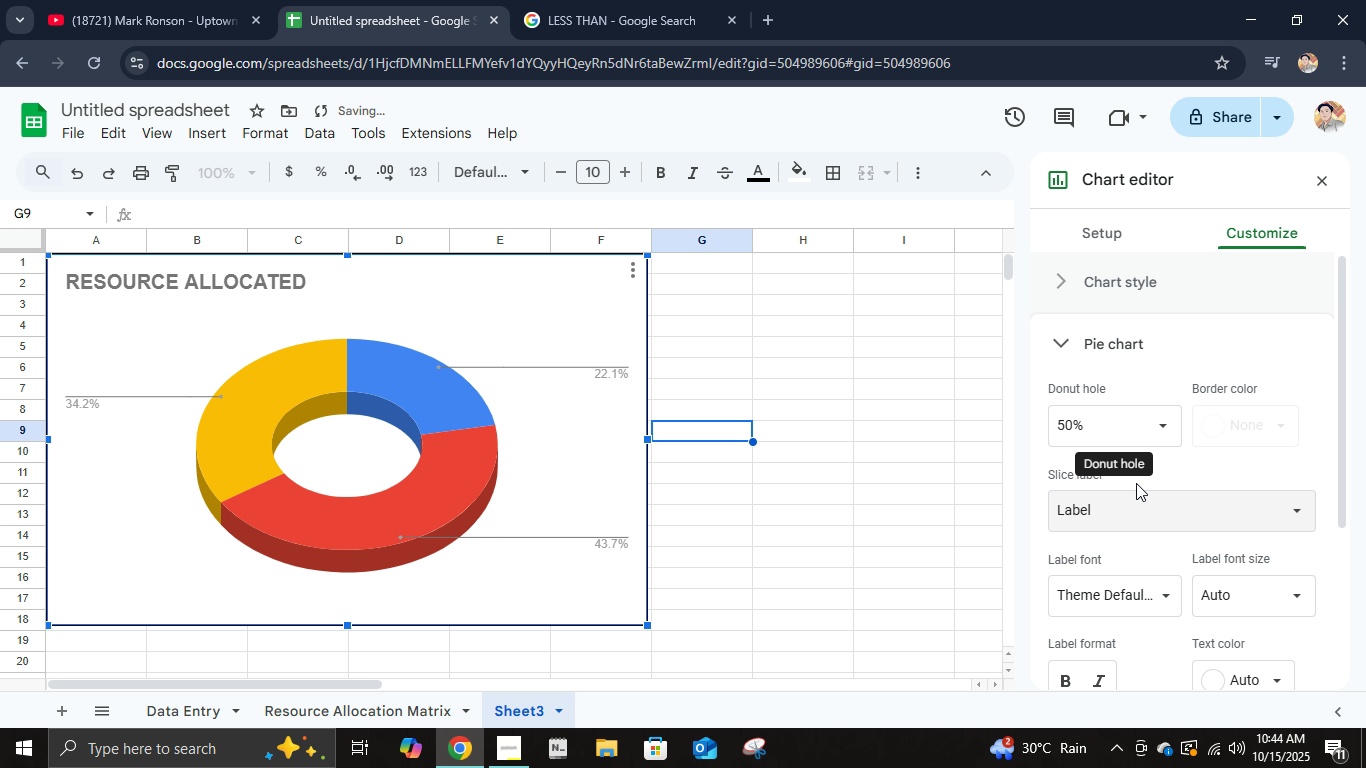 
left_click([1161, 517])
 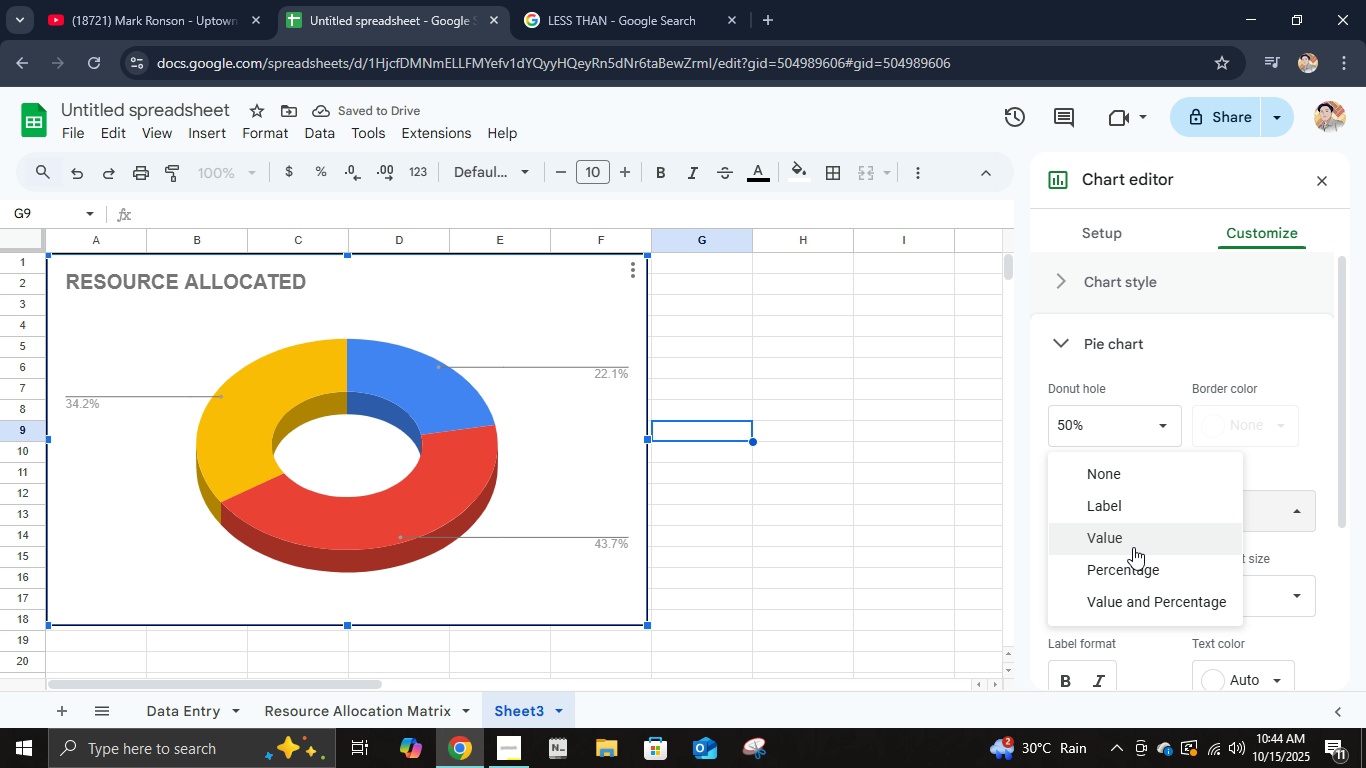 
left_click([1131, 541])
 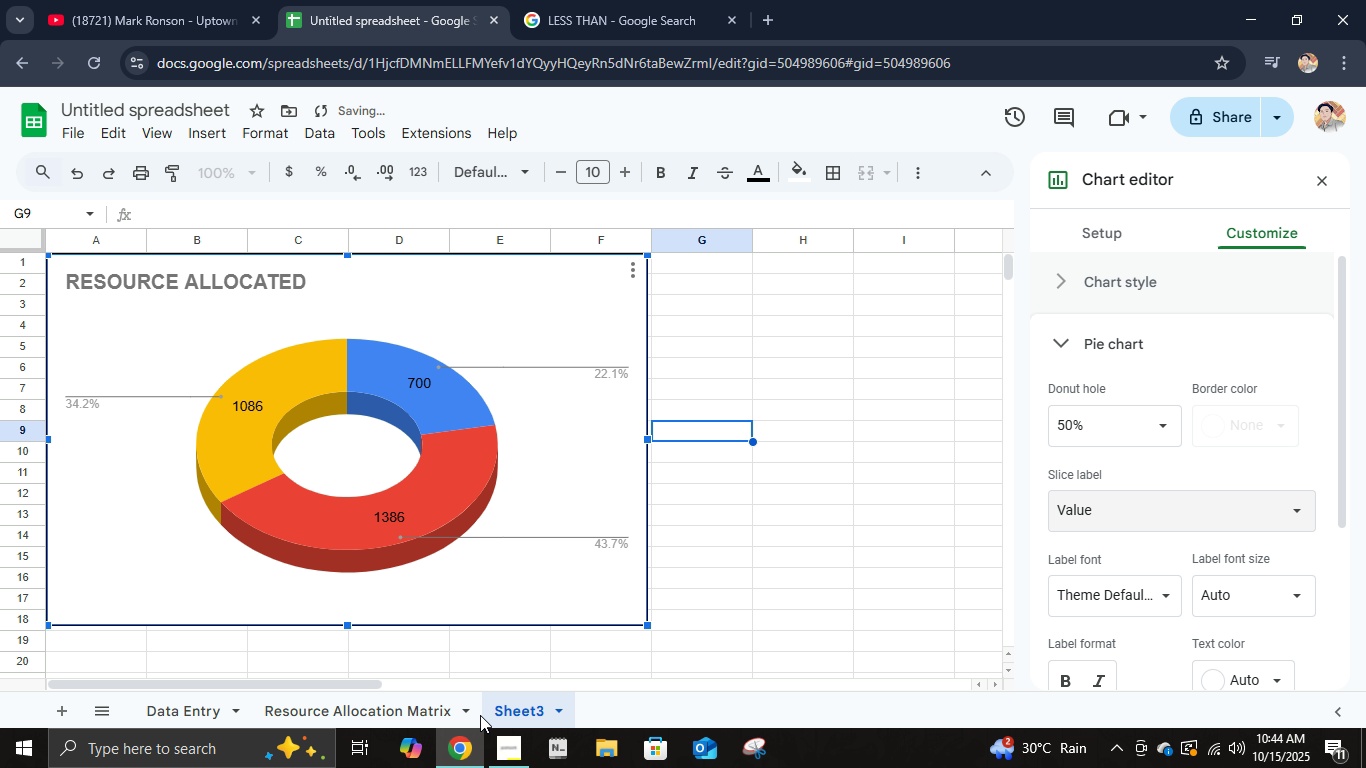 
left_click([417, 710])
 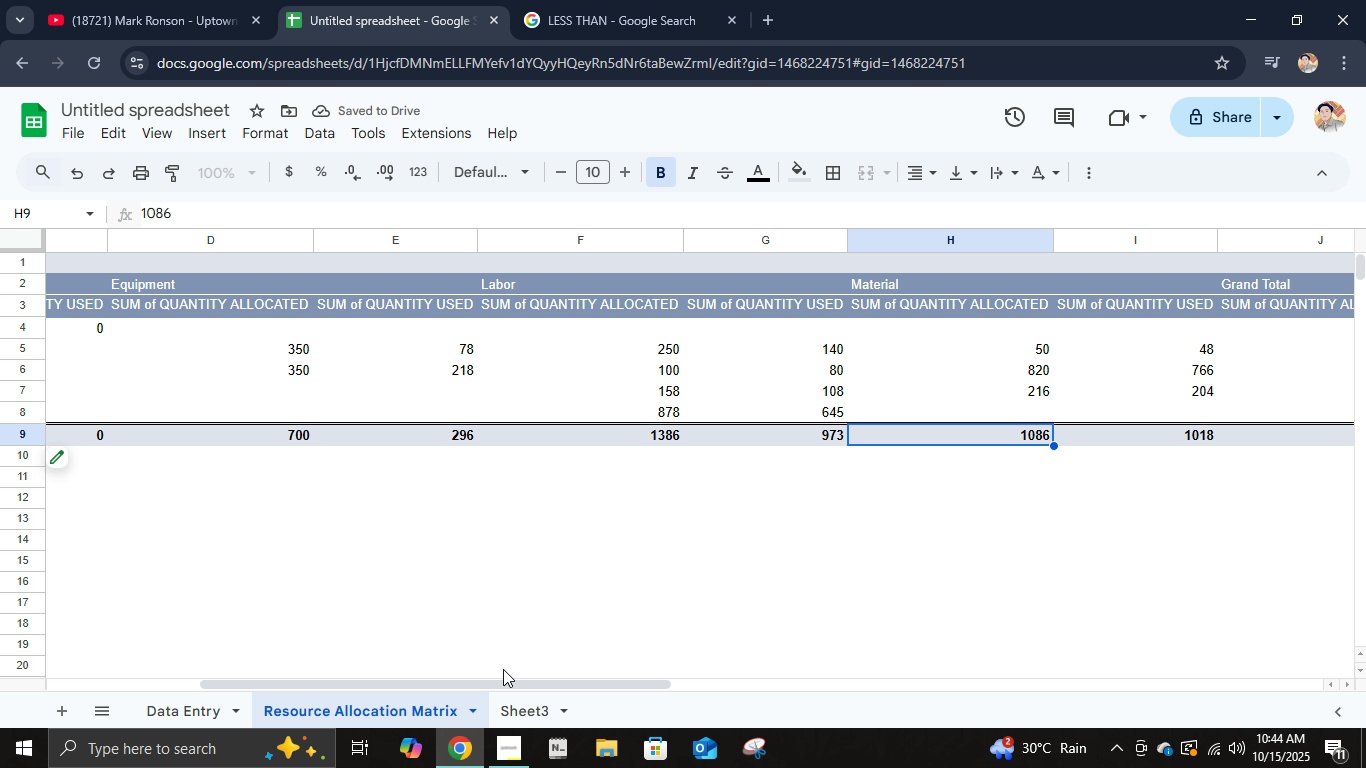 
left_click([526, 708])
 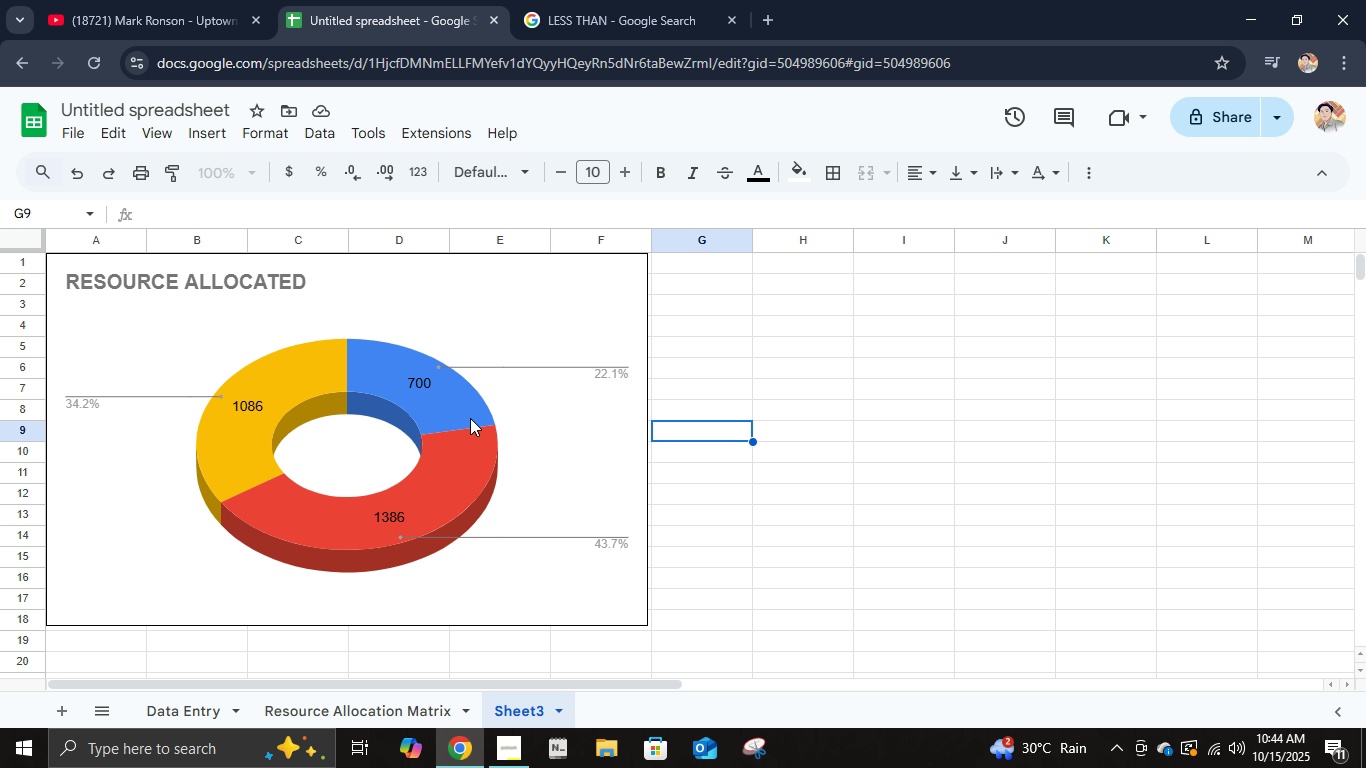 
double_click([618, 399])
 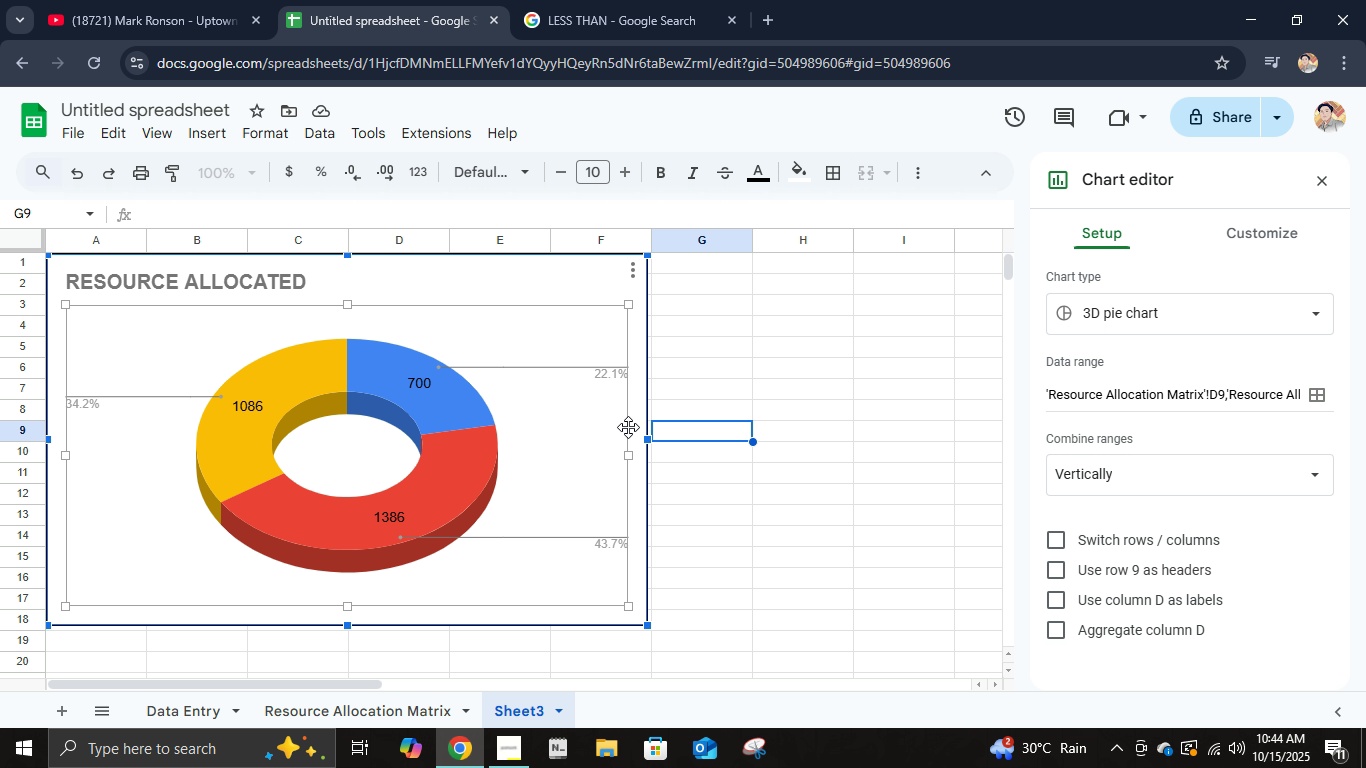 
mouse_move([619, 377])
 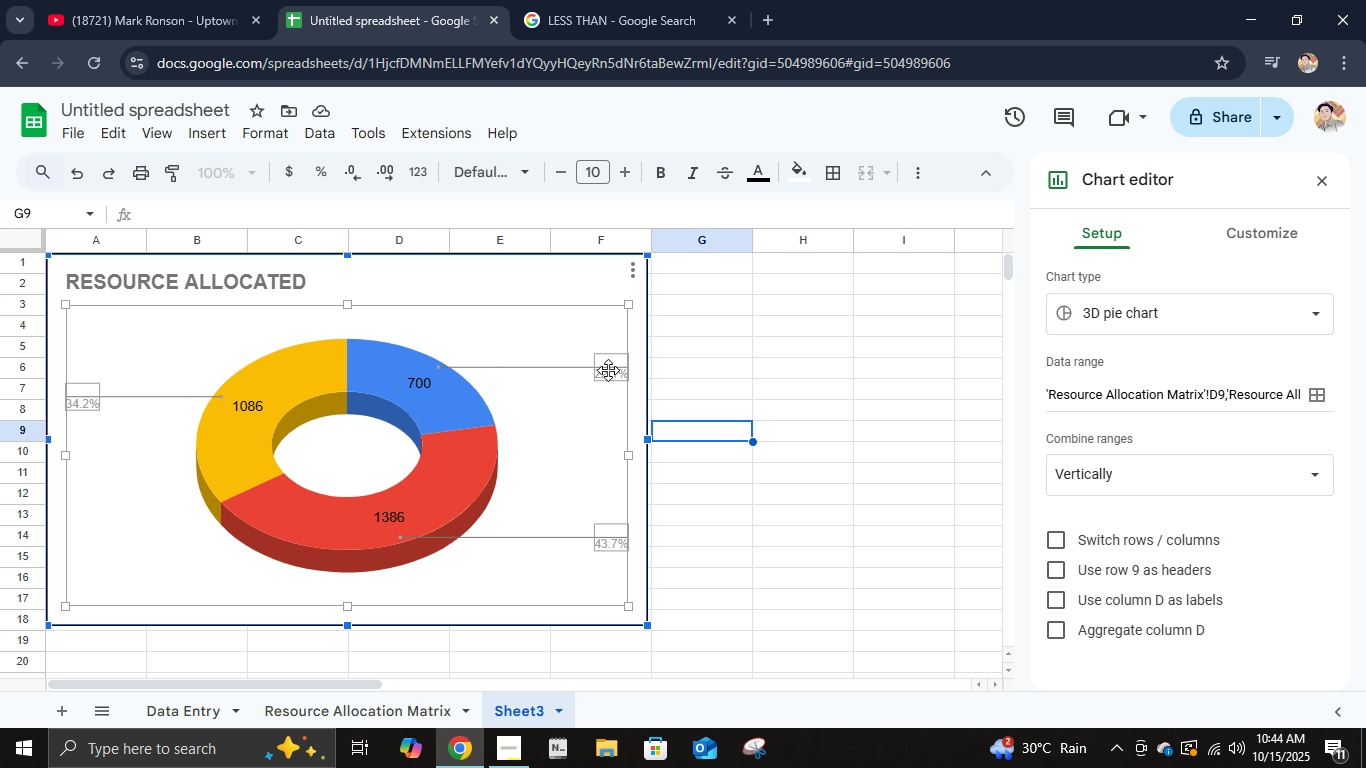 
double_click([608, 370])
 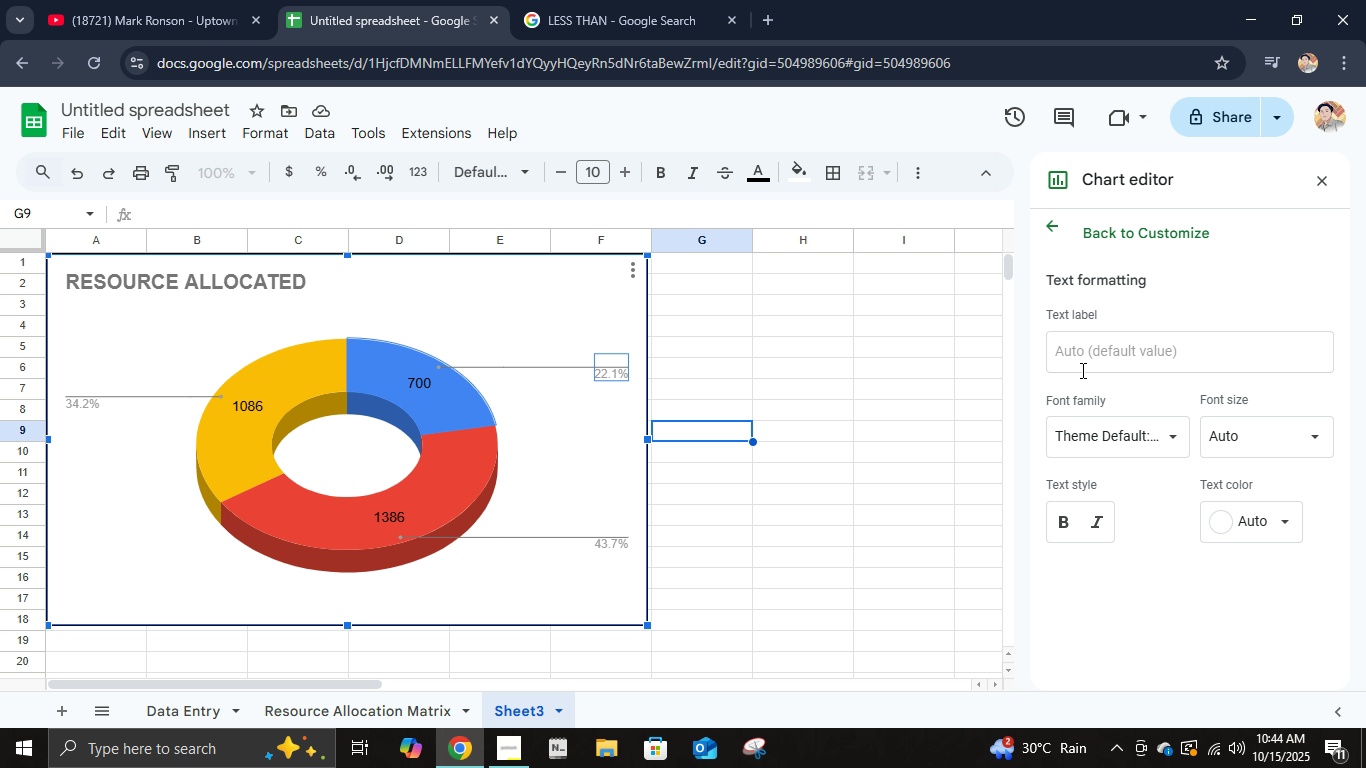 
left_click([1097, 354])
 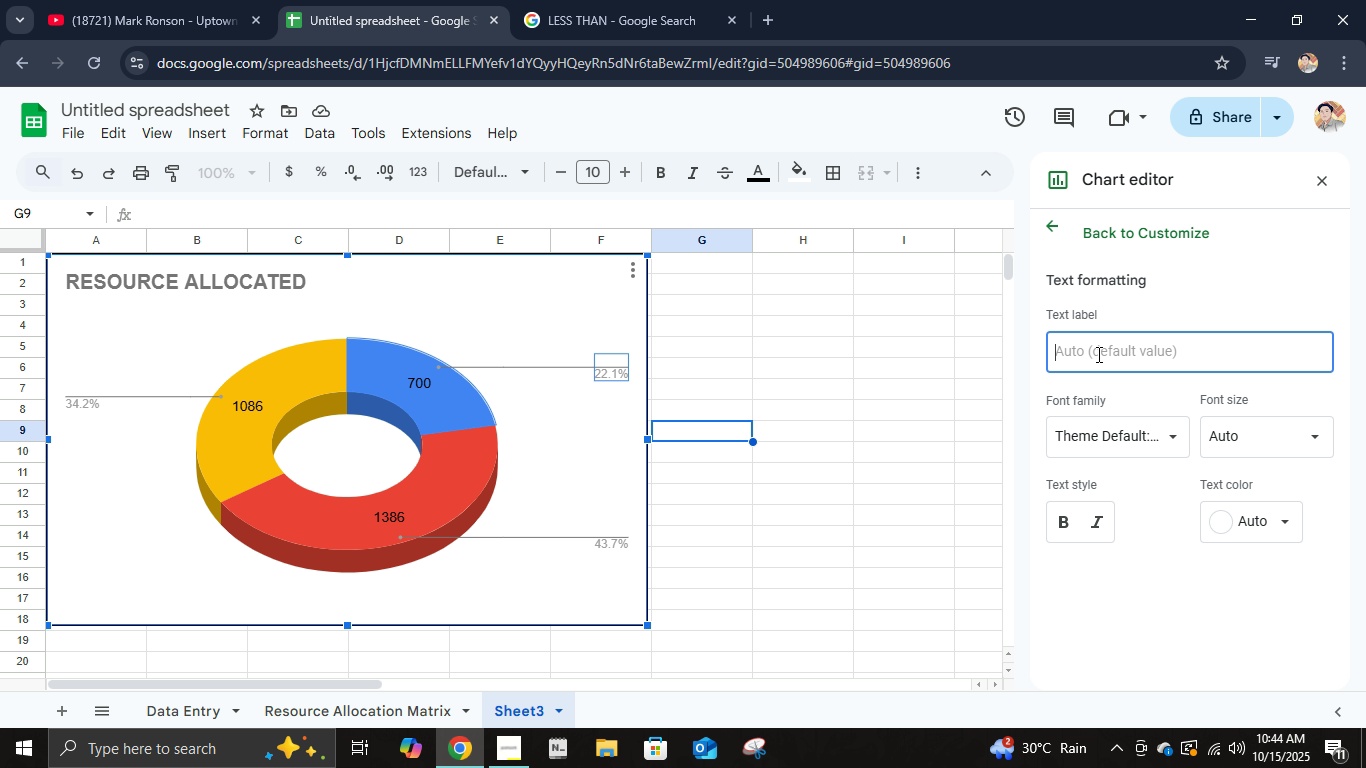 
type(E)
key(Backspace)
type(equyi)
key(Backspace)
key(Backspace)
type(ipment)
 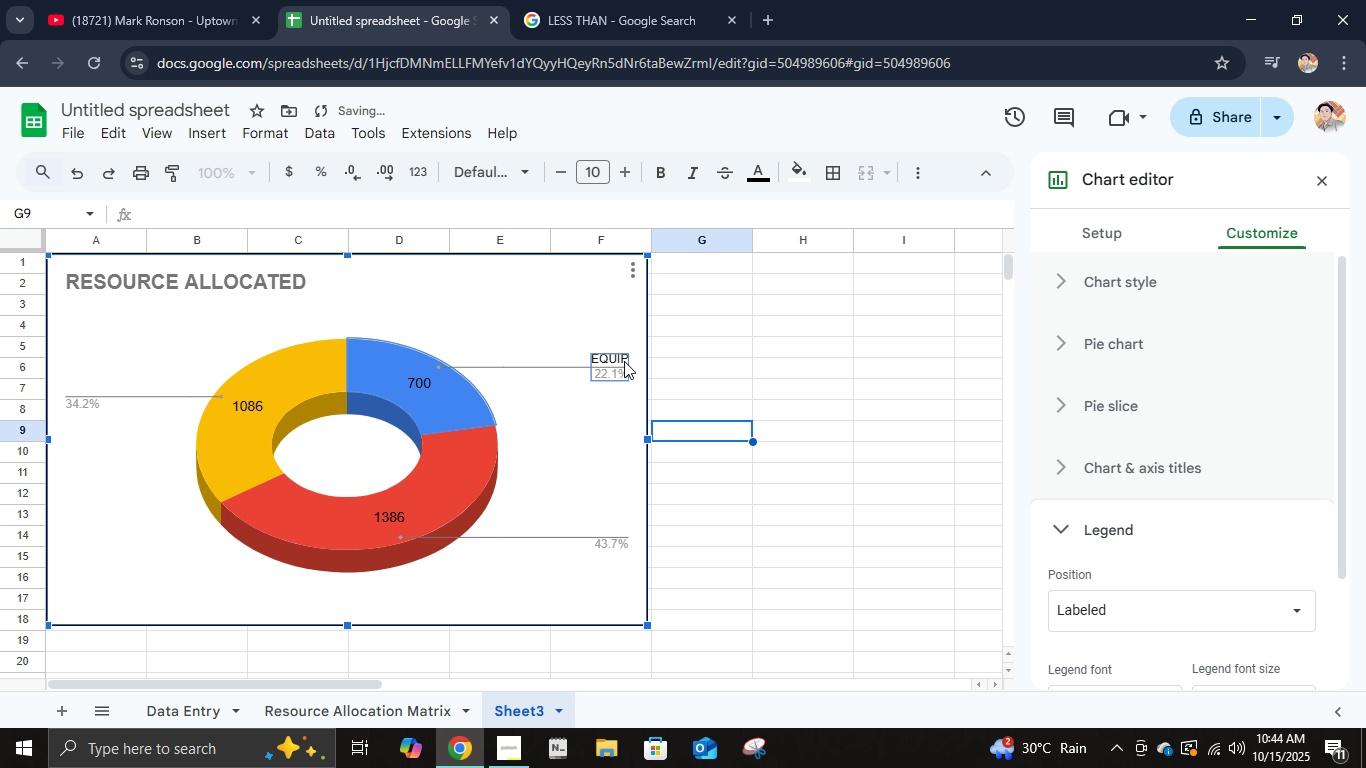 
double_click([622, 362])
 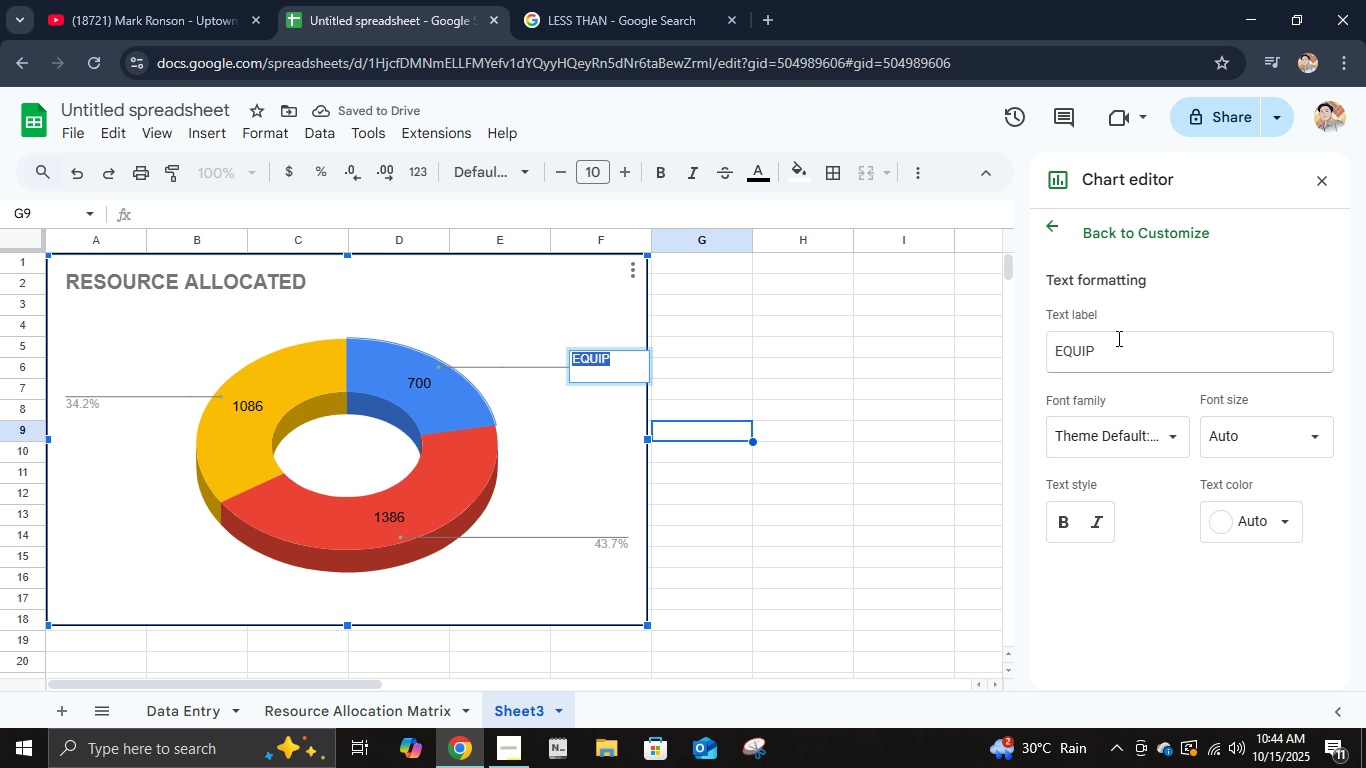 
left_click([1117, 338])
 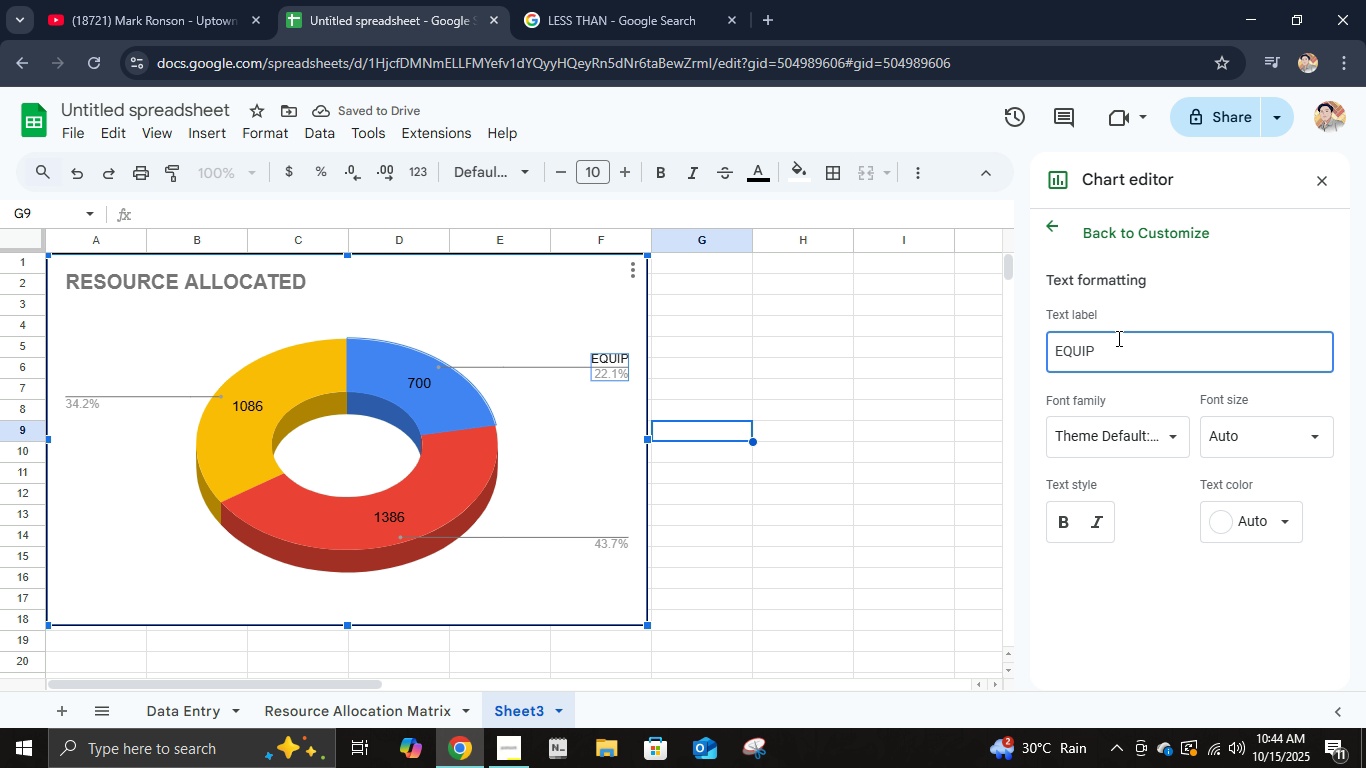 
type(ment)
 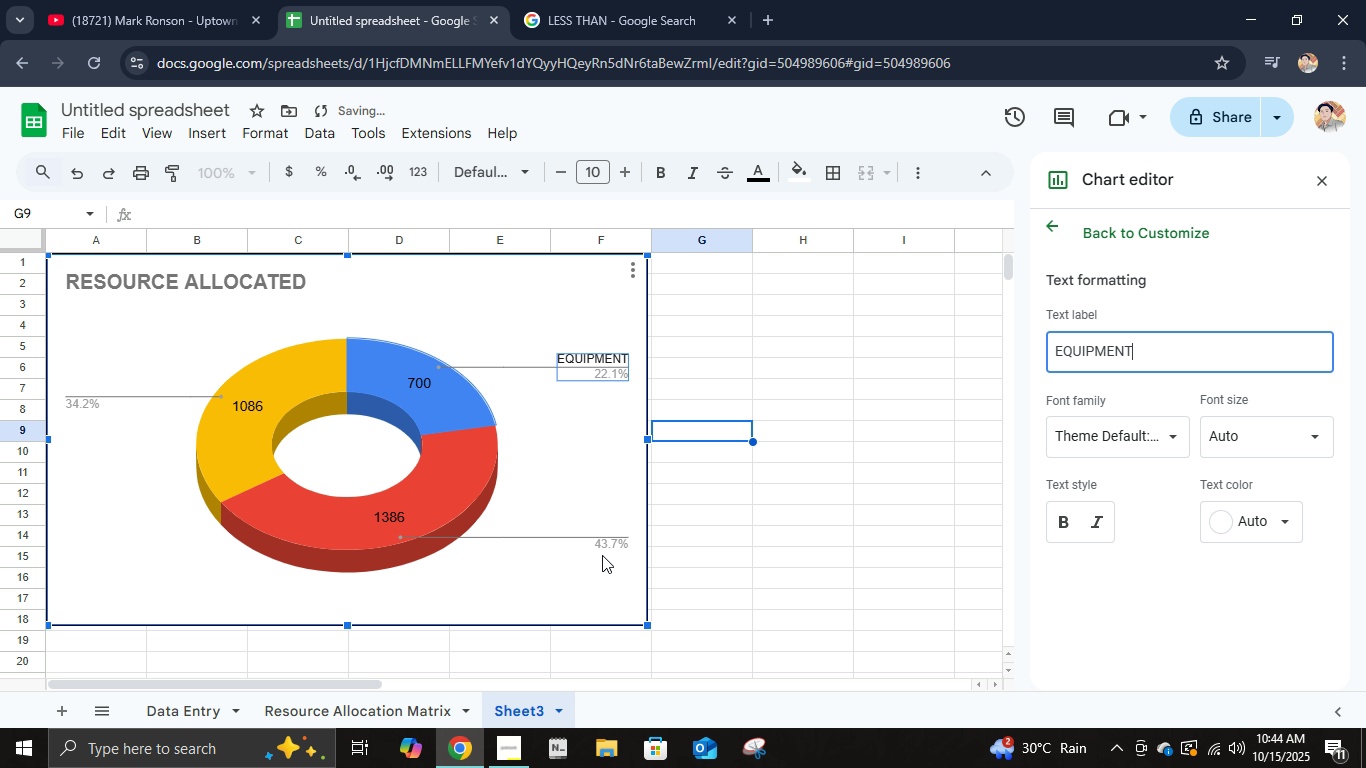 
double_click([608, 541])
 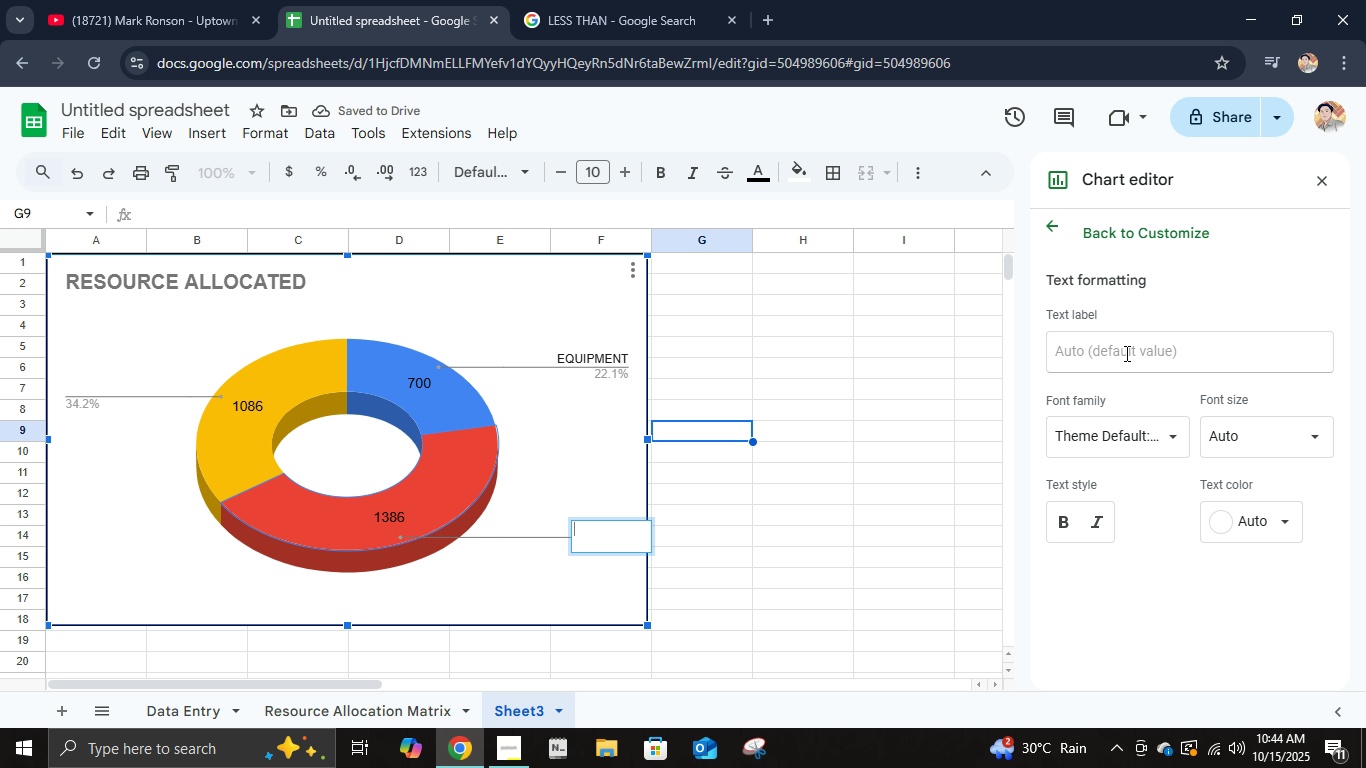 
left_click([1128, 346])
 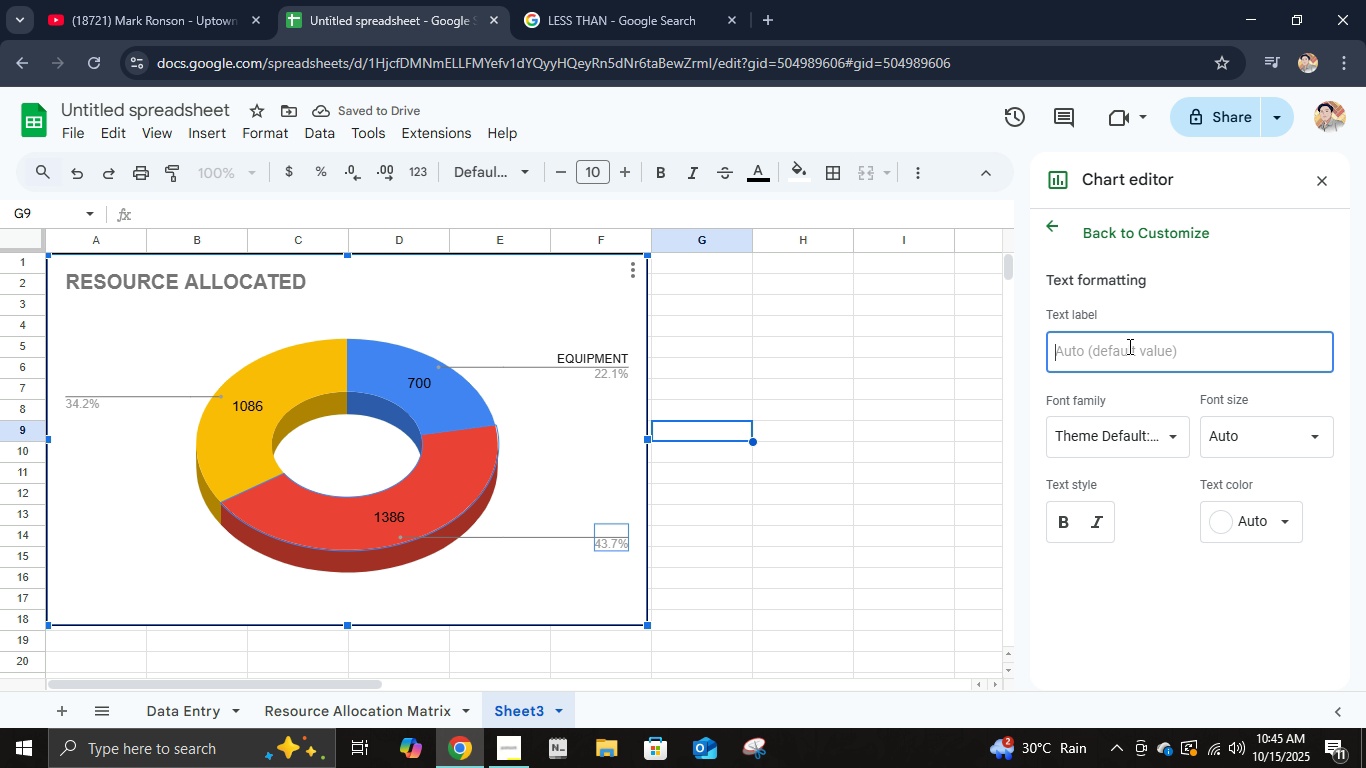 
type(labot)
key(Backspace)
type(r)
 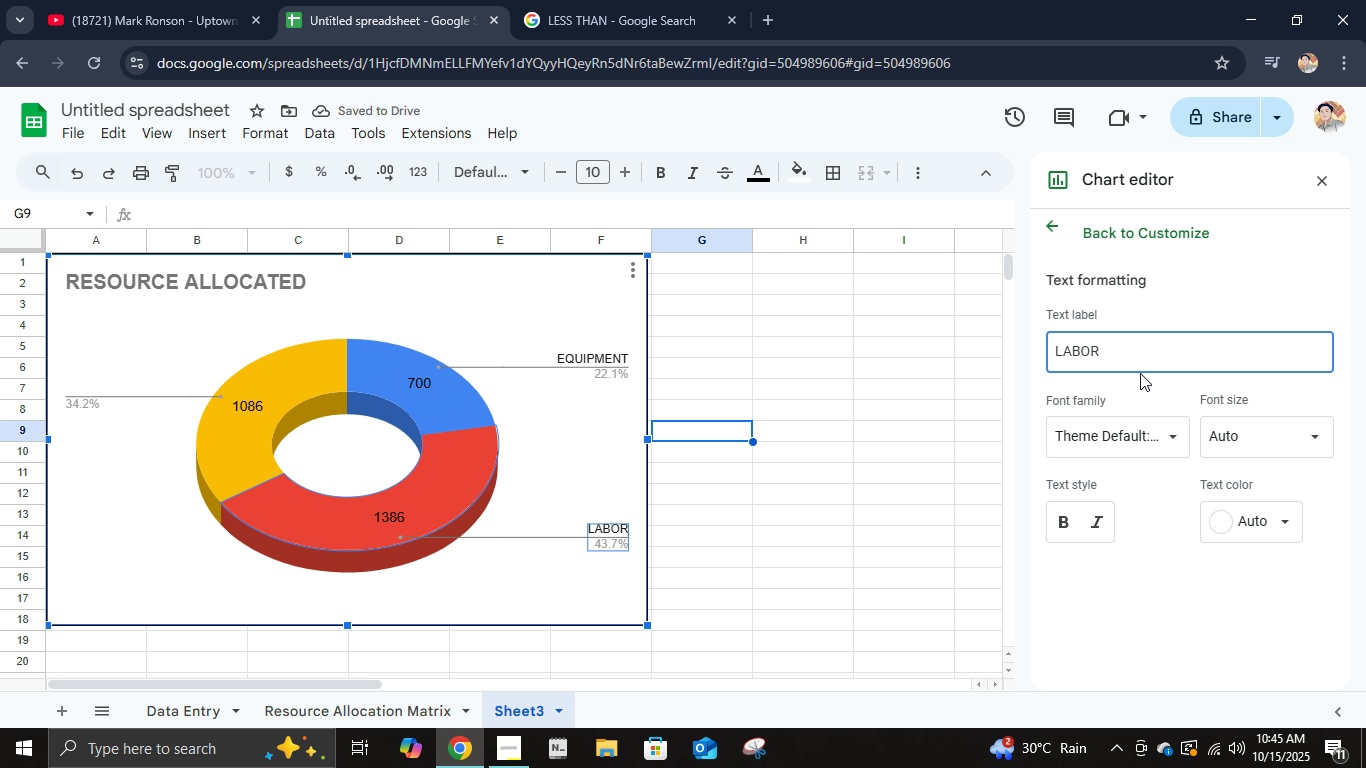 
double_click([82, 389])
 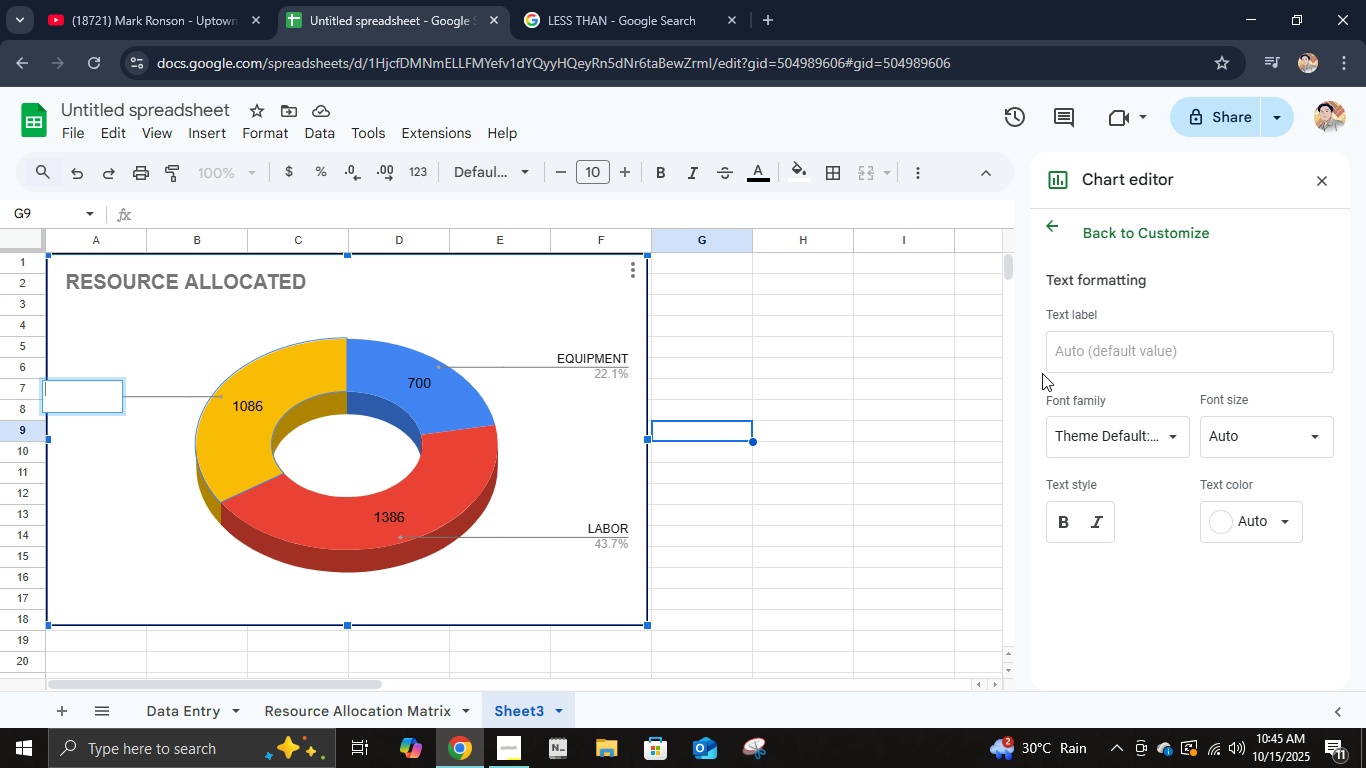 
left_click([1062, 358])
 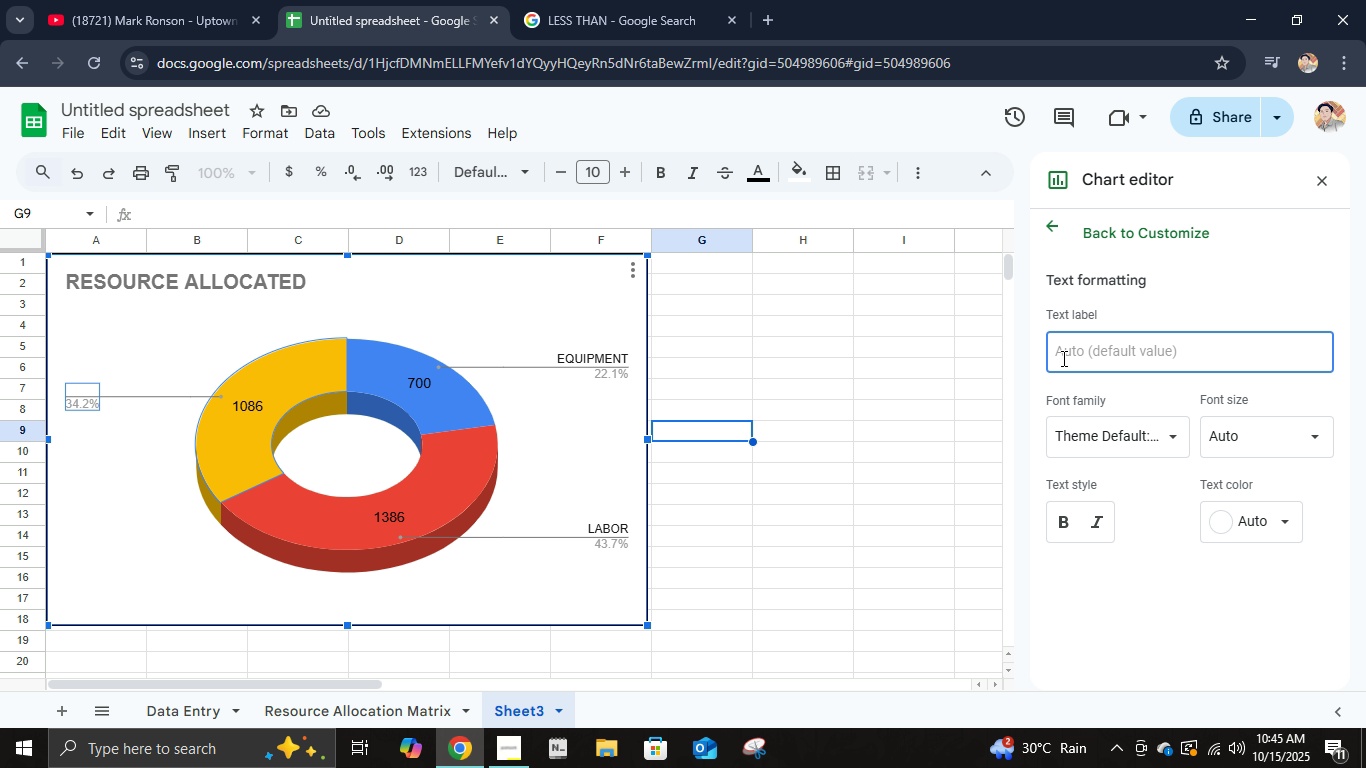 
type(material)
 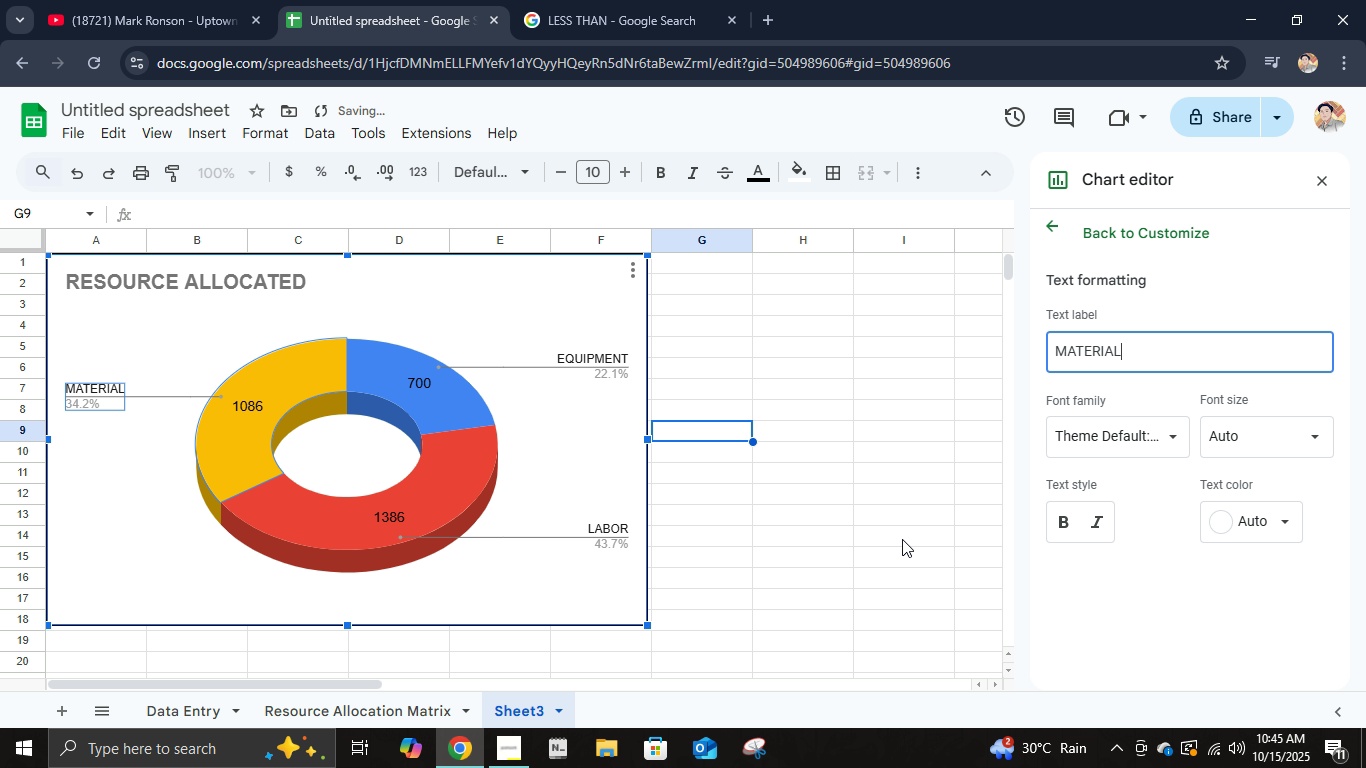 
left_click([836, 552])
 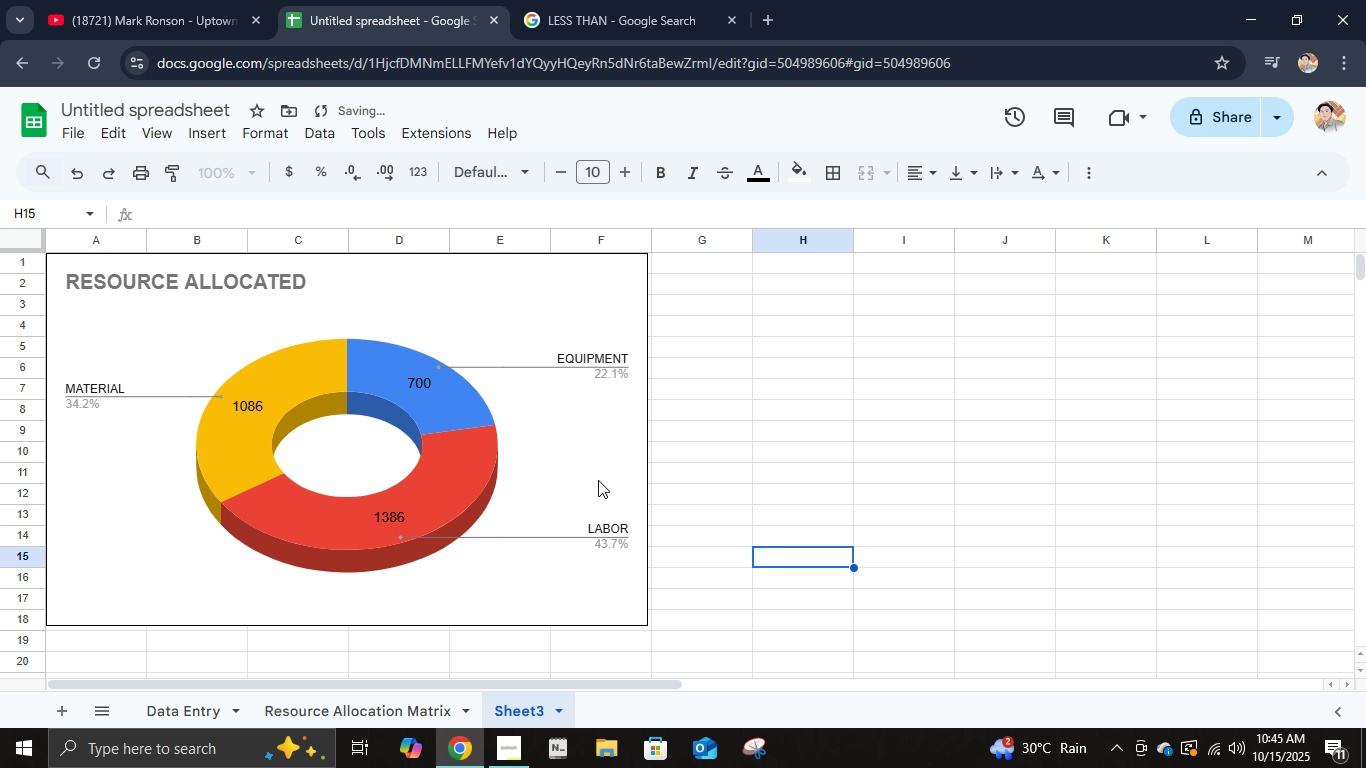 
left_click([598, 480])
 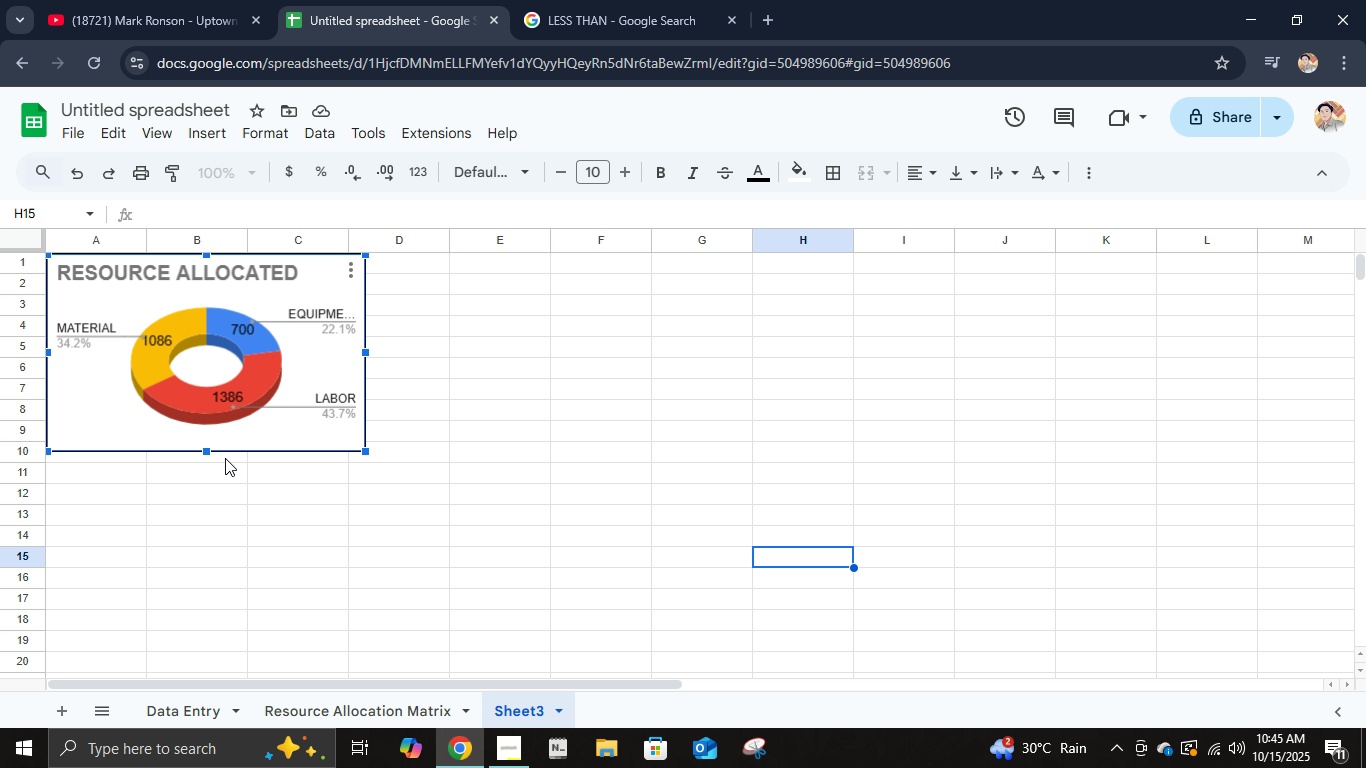 
wait(5.89)
 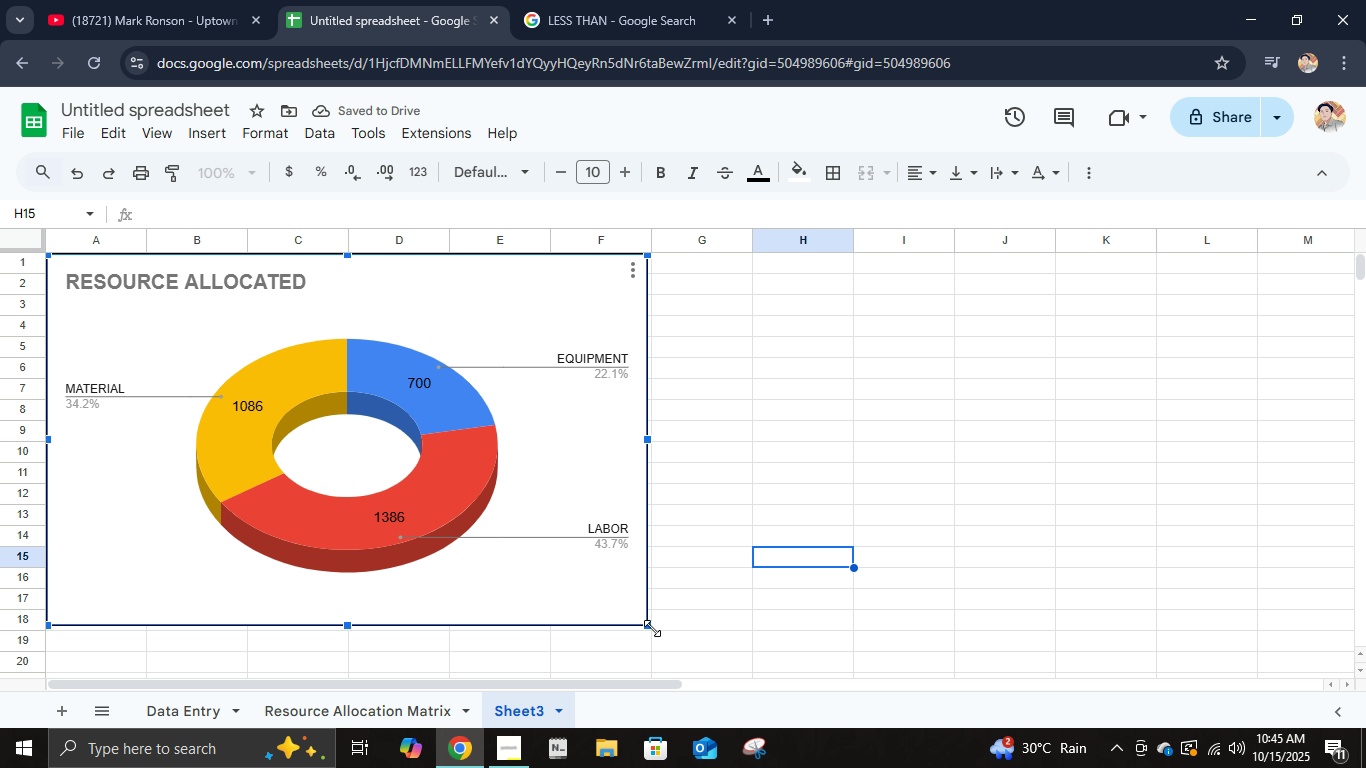 
left_click([612, 462])
 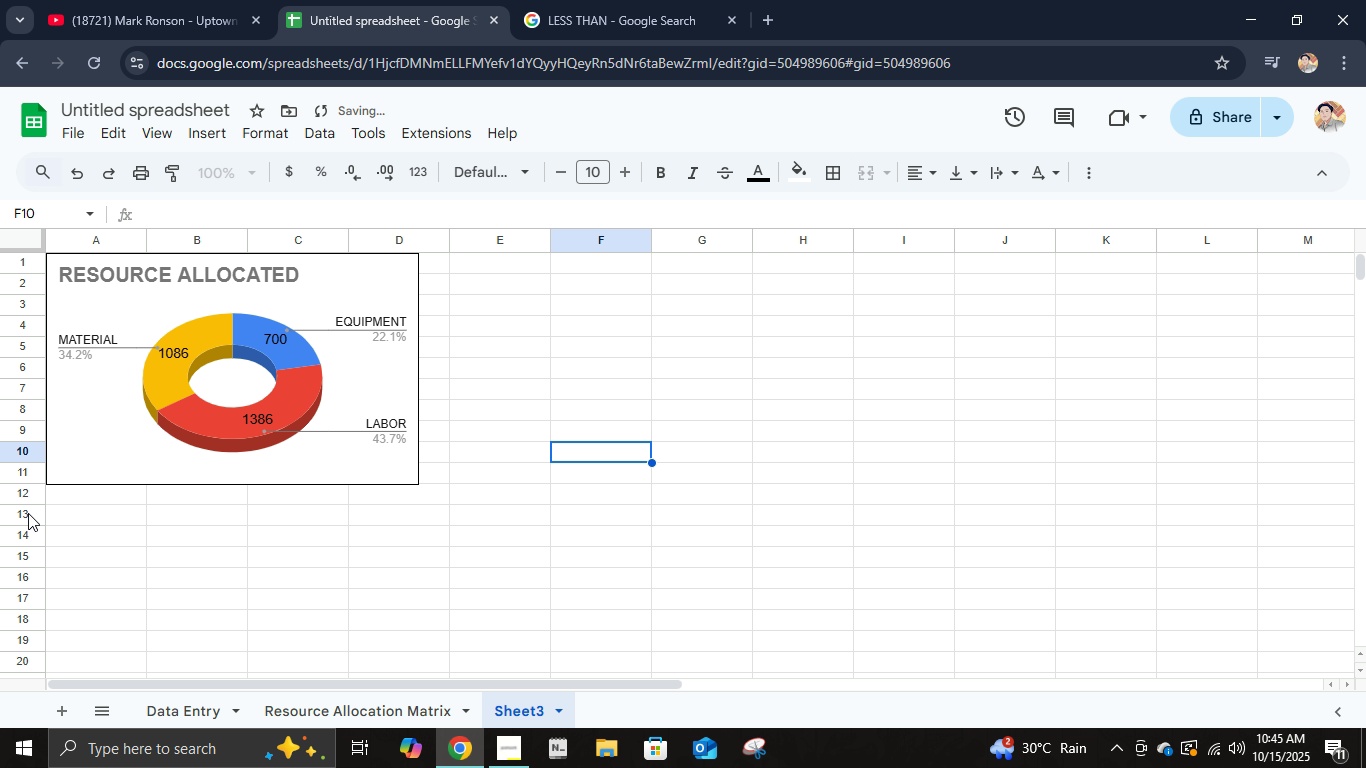 
left_click([50, 507])
 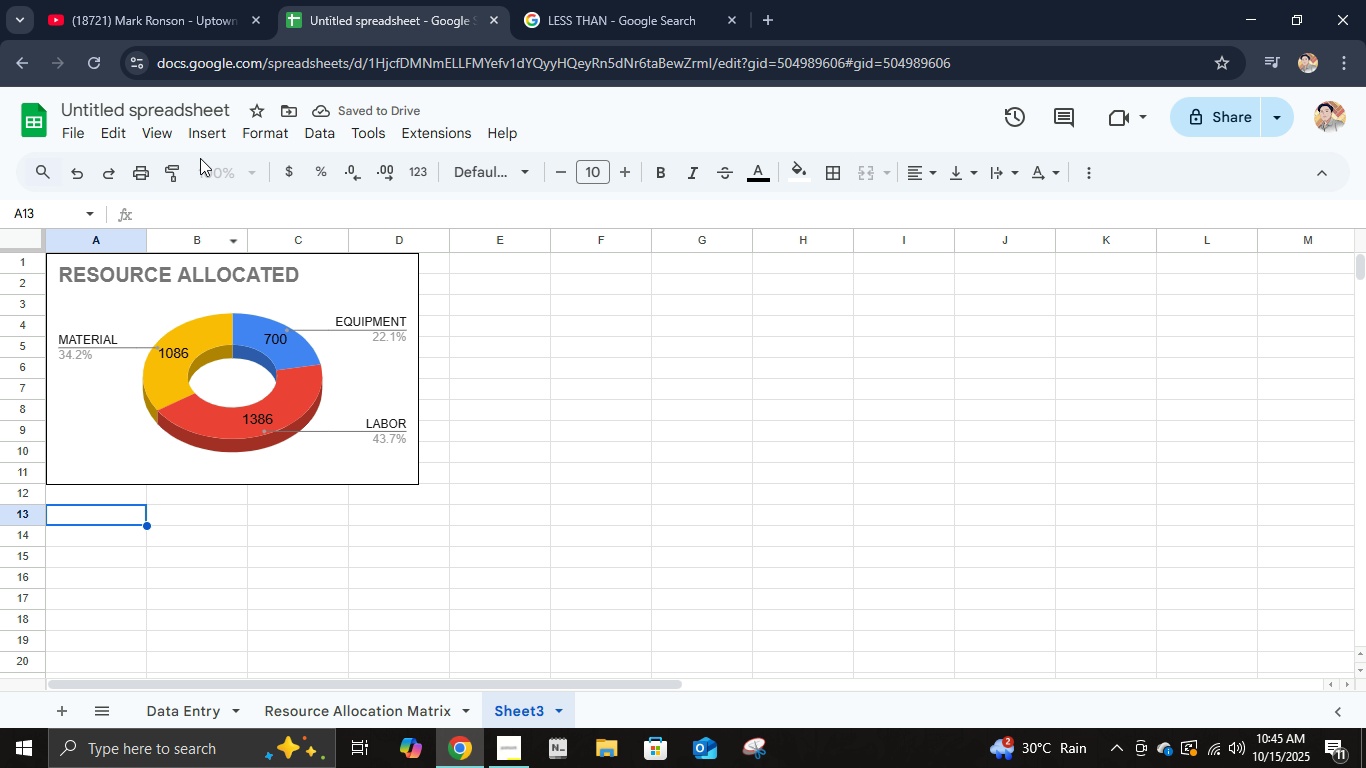 
left_click([206, 135])
 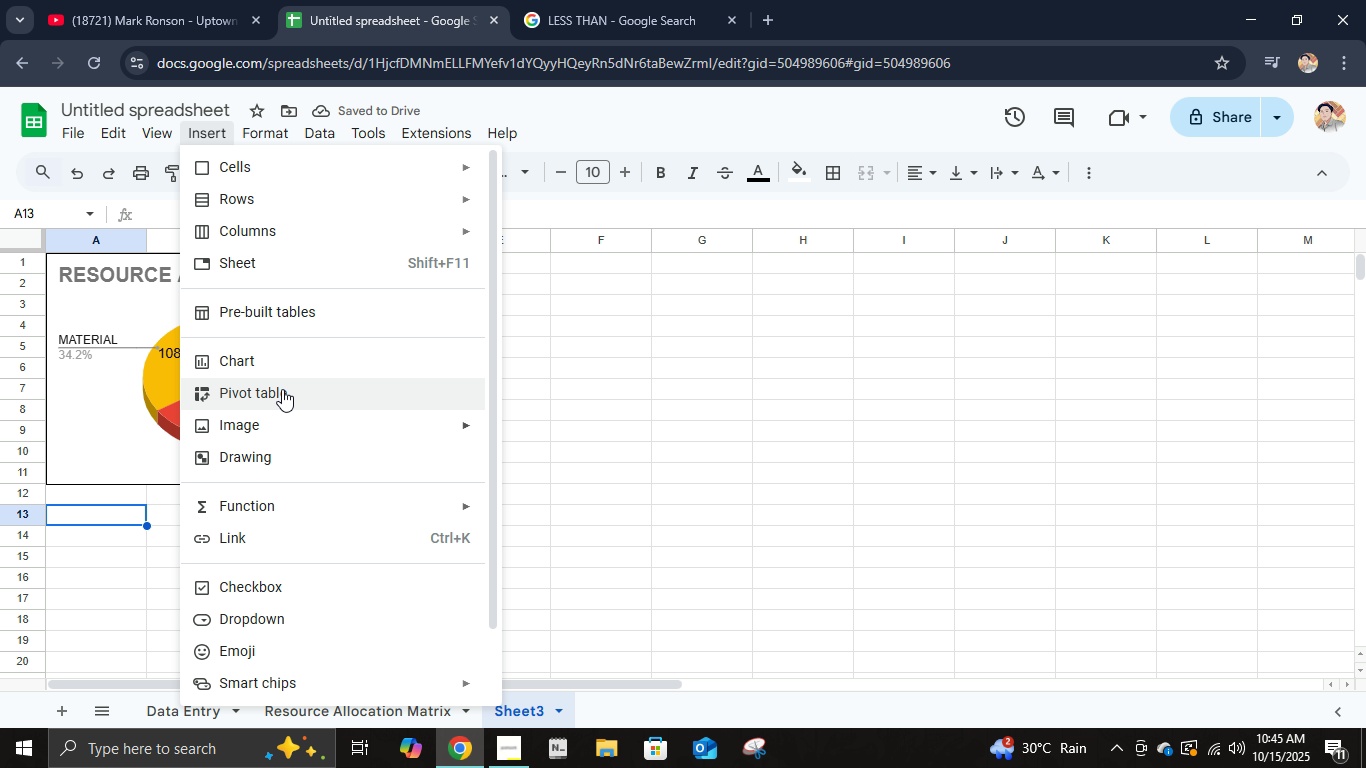 
left_click([278, 362])
 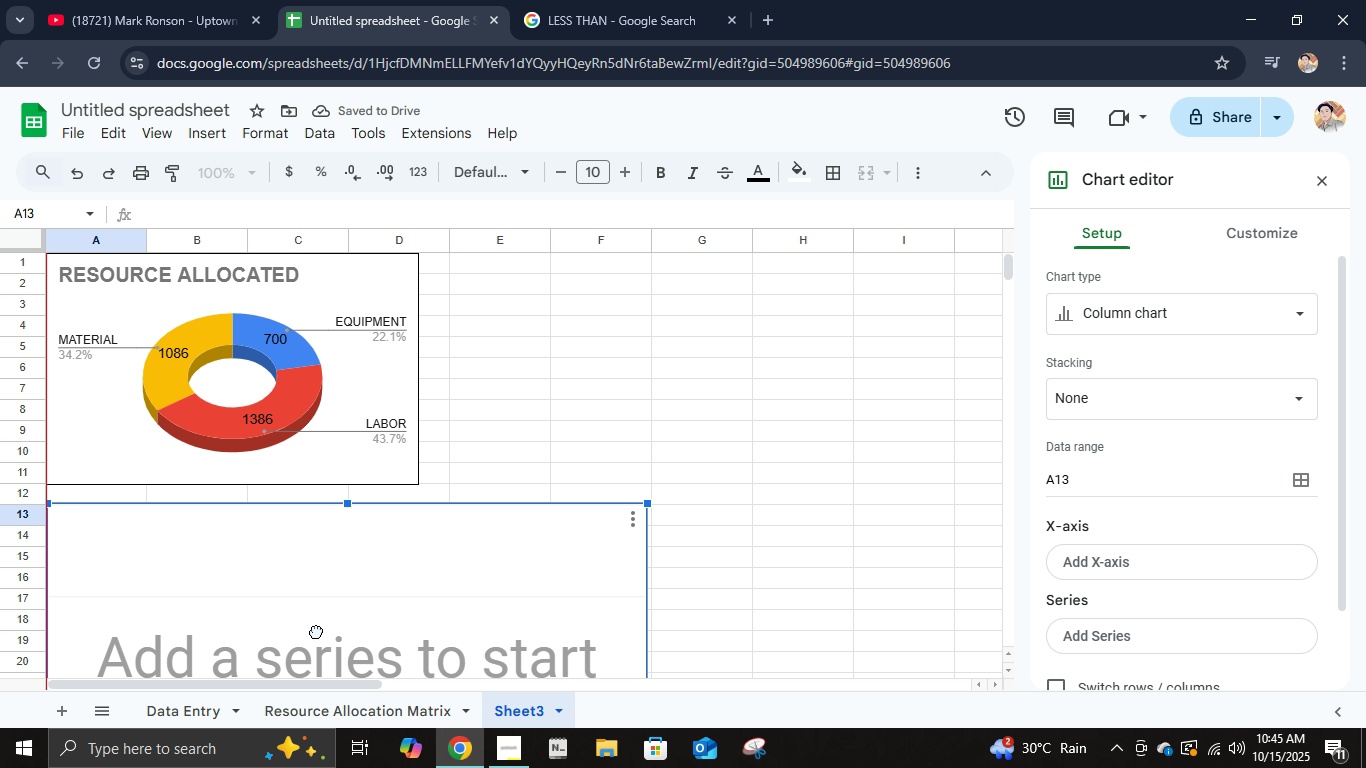 
scroll: coordinate [327, 613], scroll_direction: down, amount: 1.0
 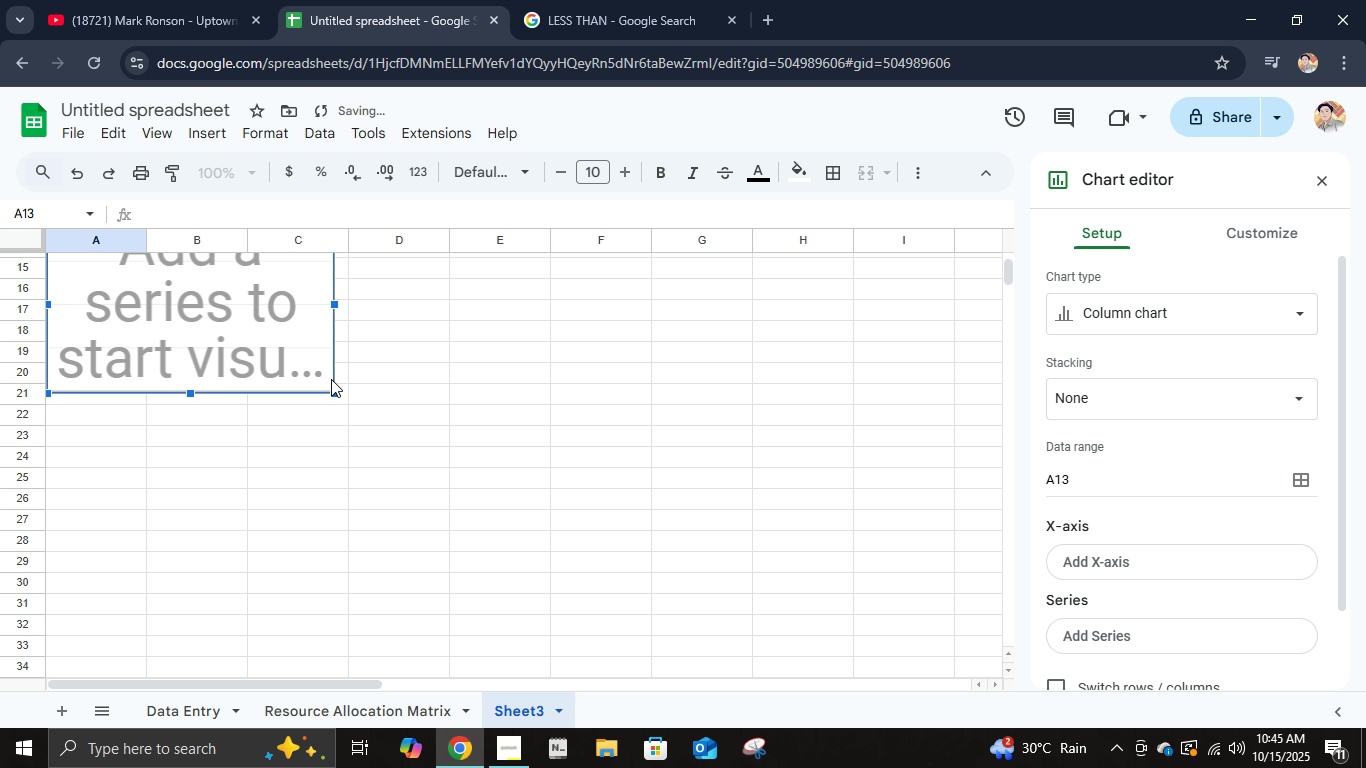 
scroll: coordinate [452, 546], scroll_direction: up, amount: 3.0
 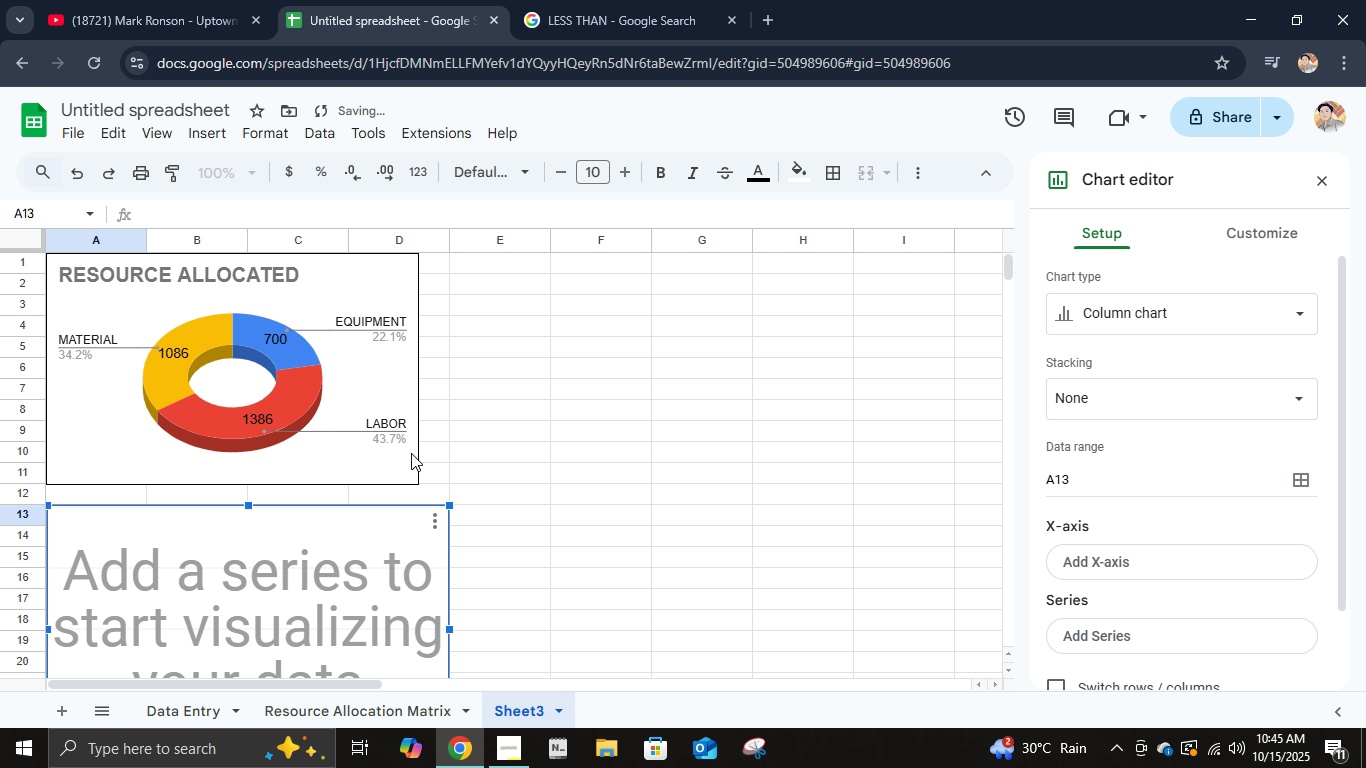 
left_click([411, 453])
 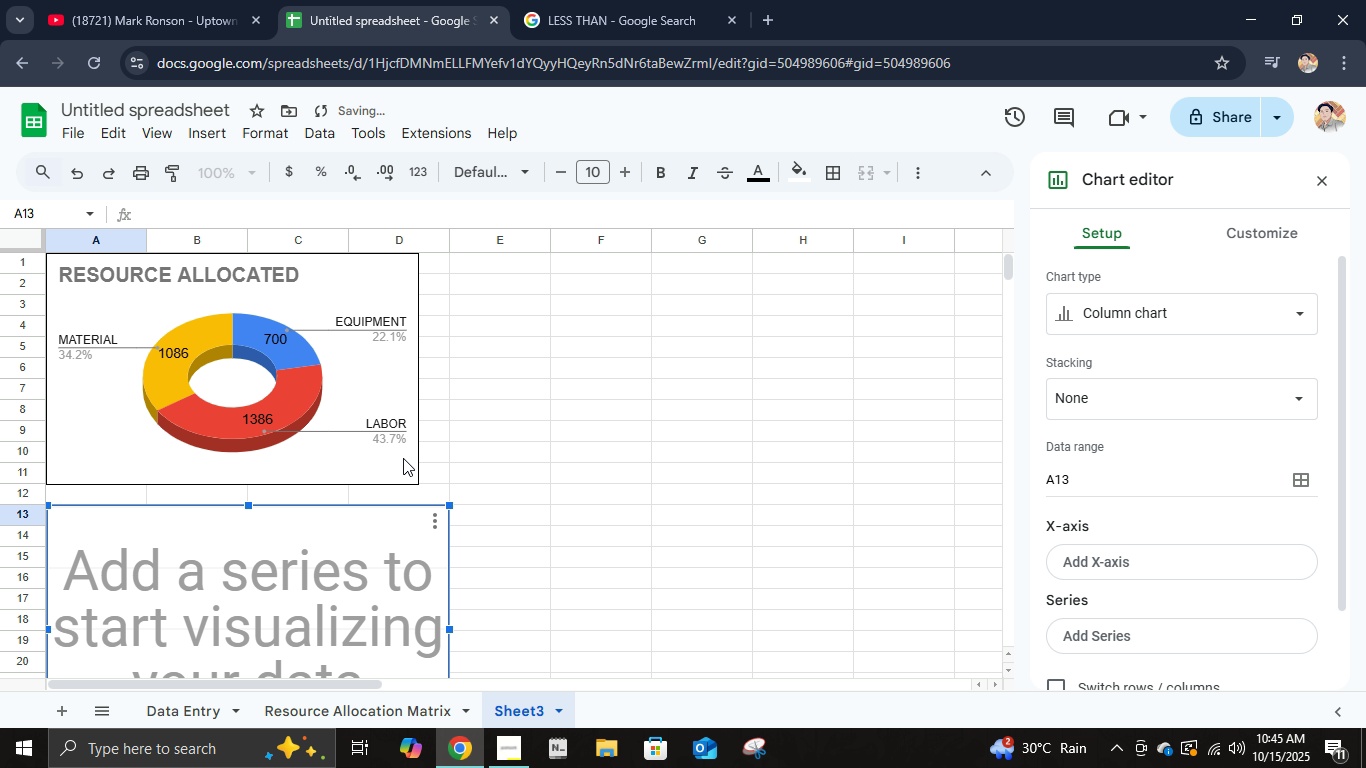 
left_click([403, 459])
 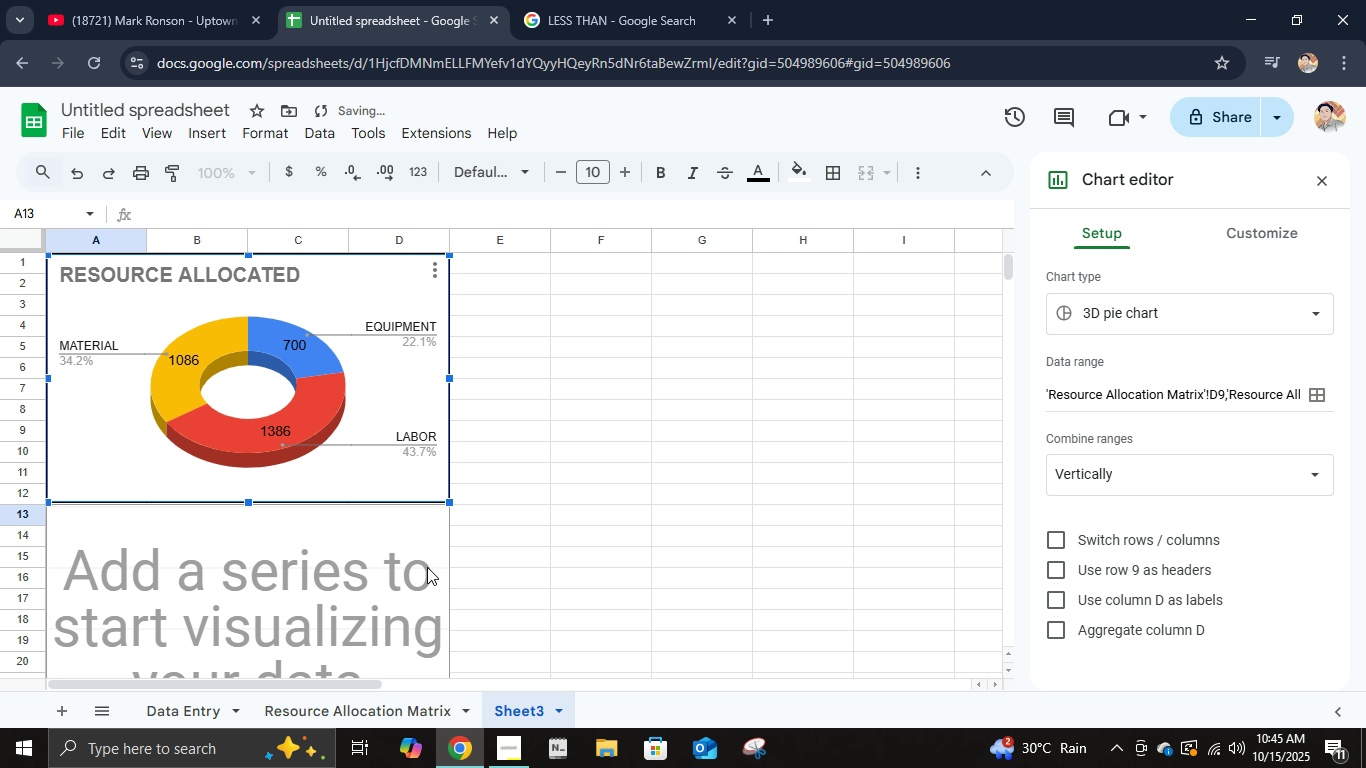 
mouse_move([428, 484])
 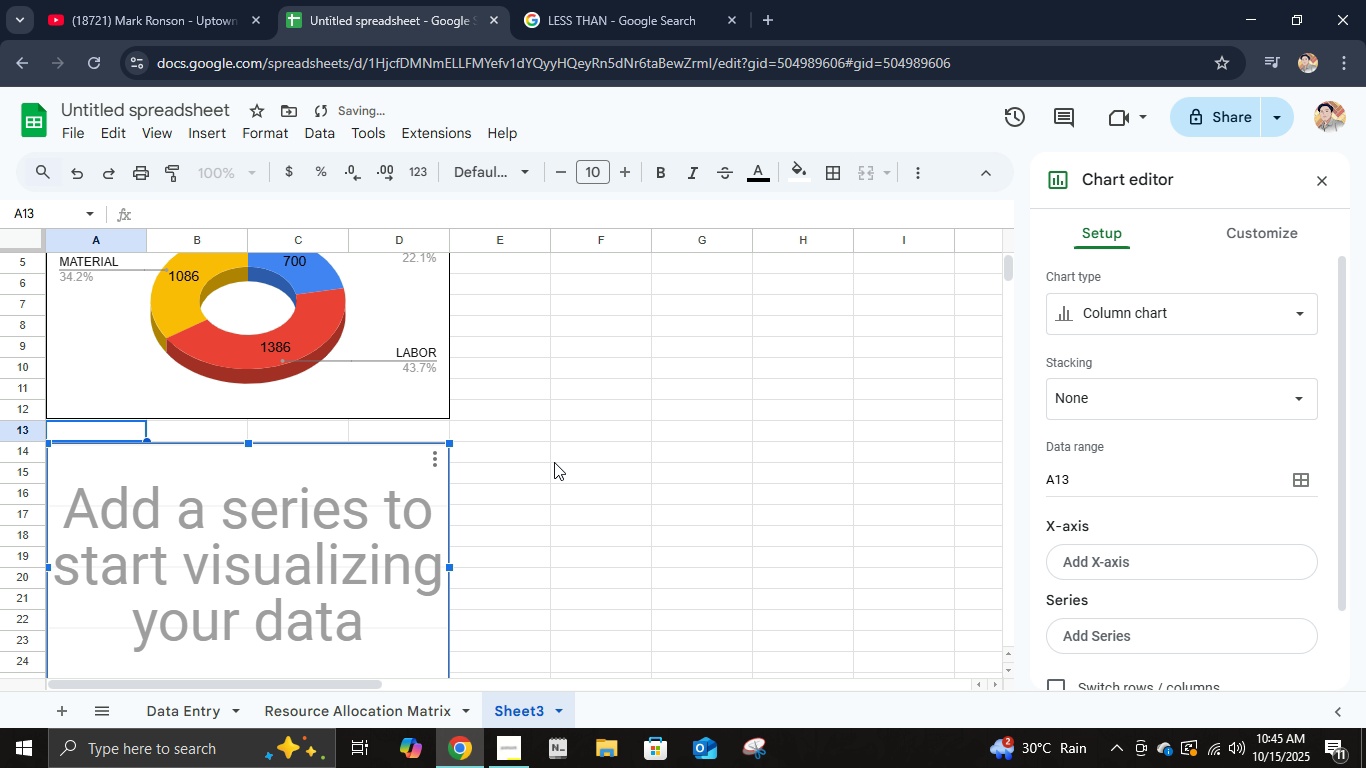 
left_click([558, 455])
 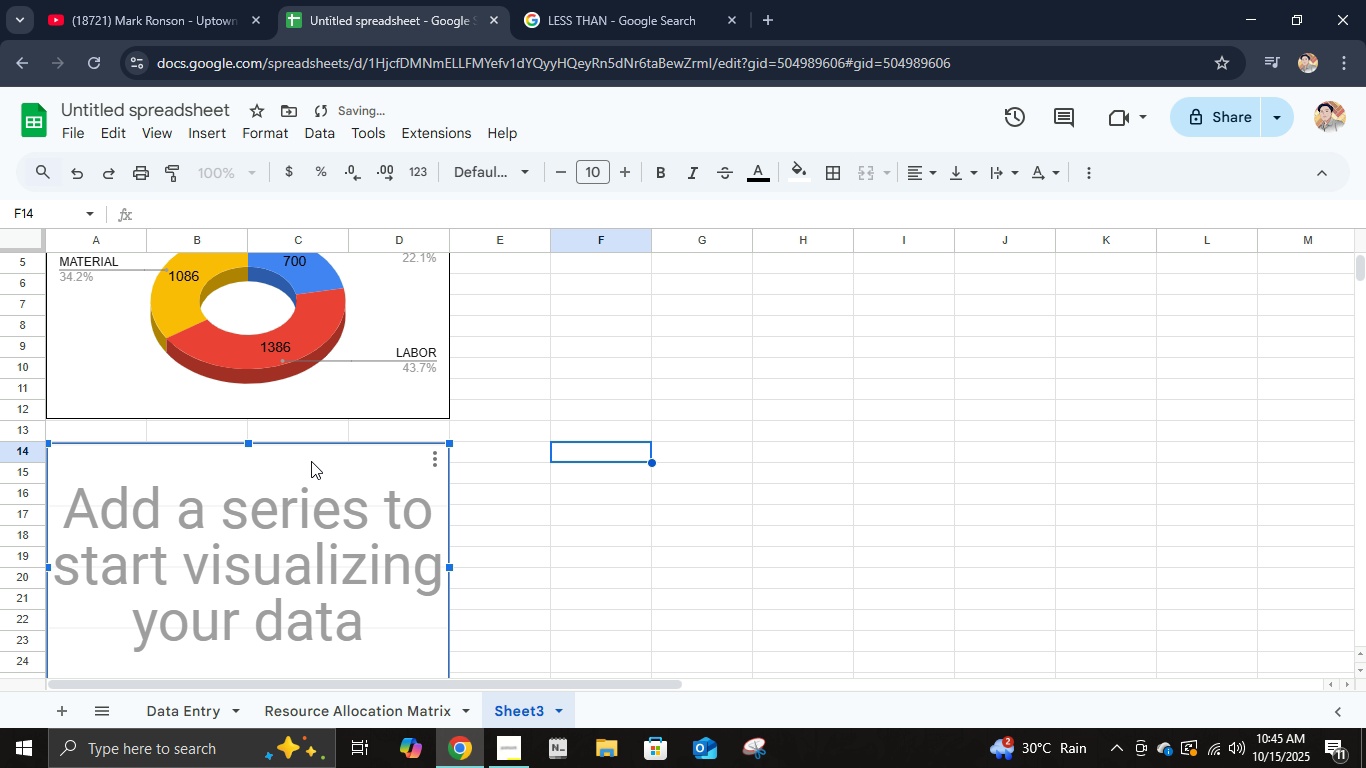 
double_click([311, 461])
 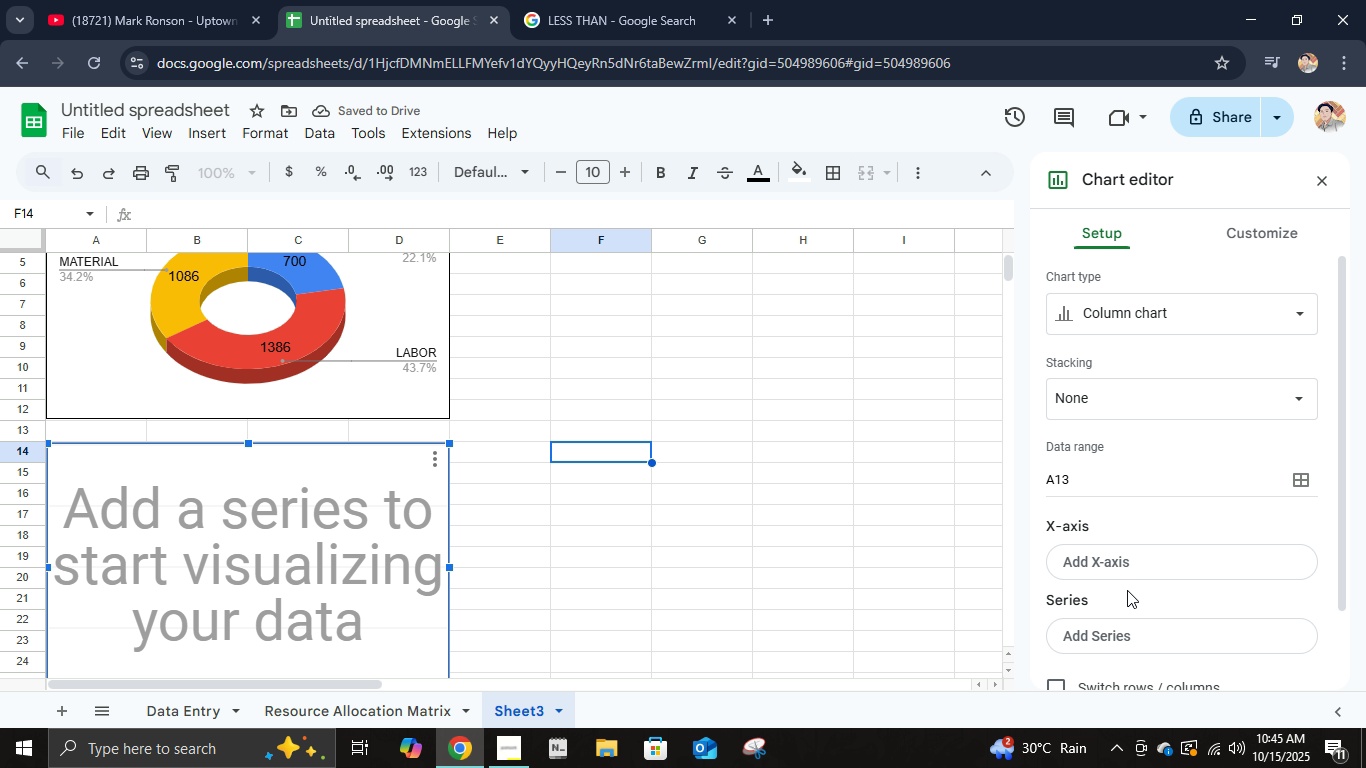 
left_click([1179, 327])
 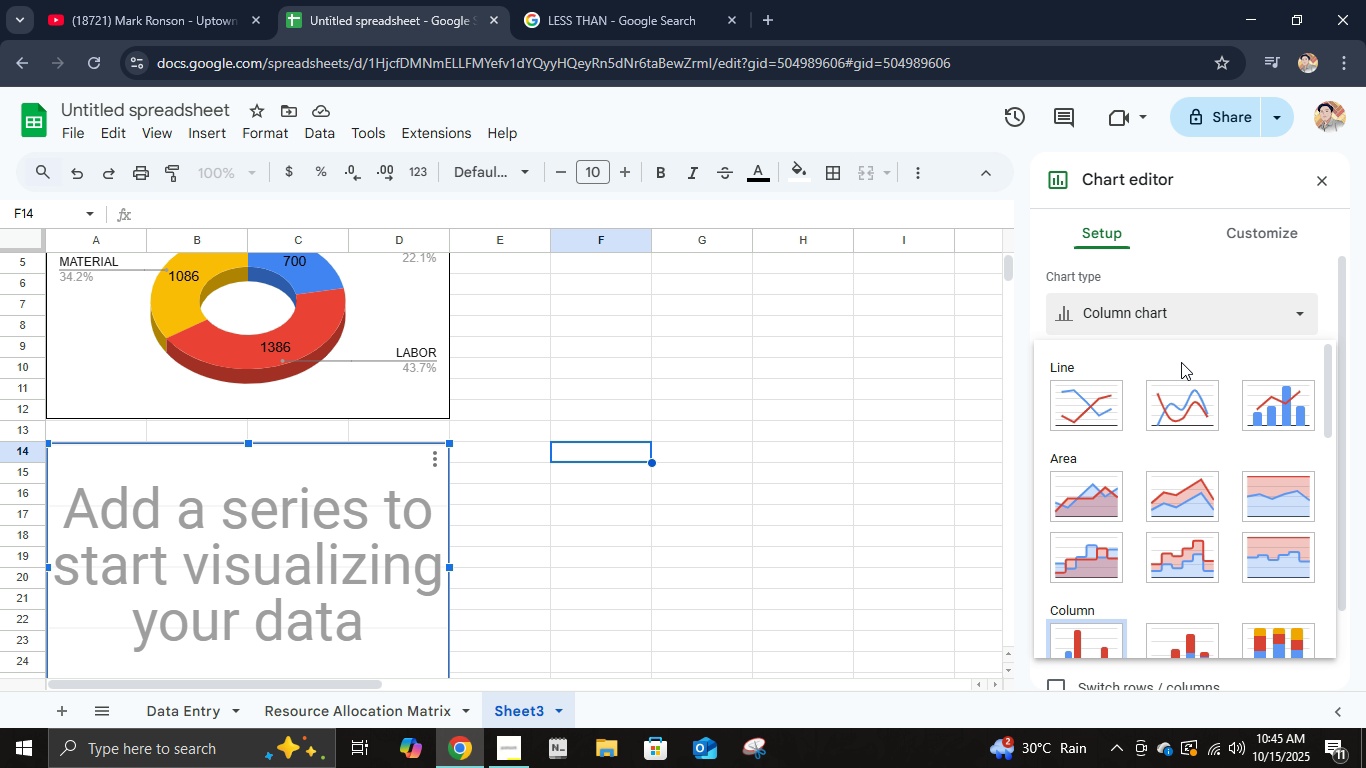 
mouse_move([1156, 388])
 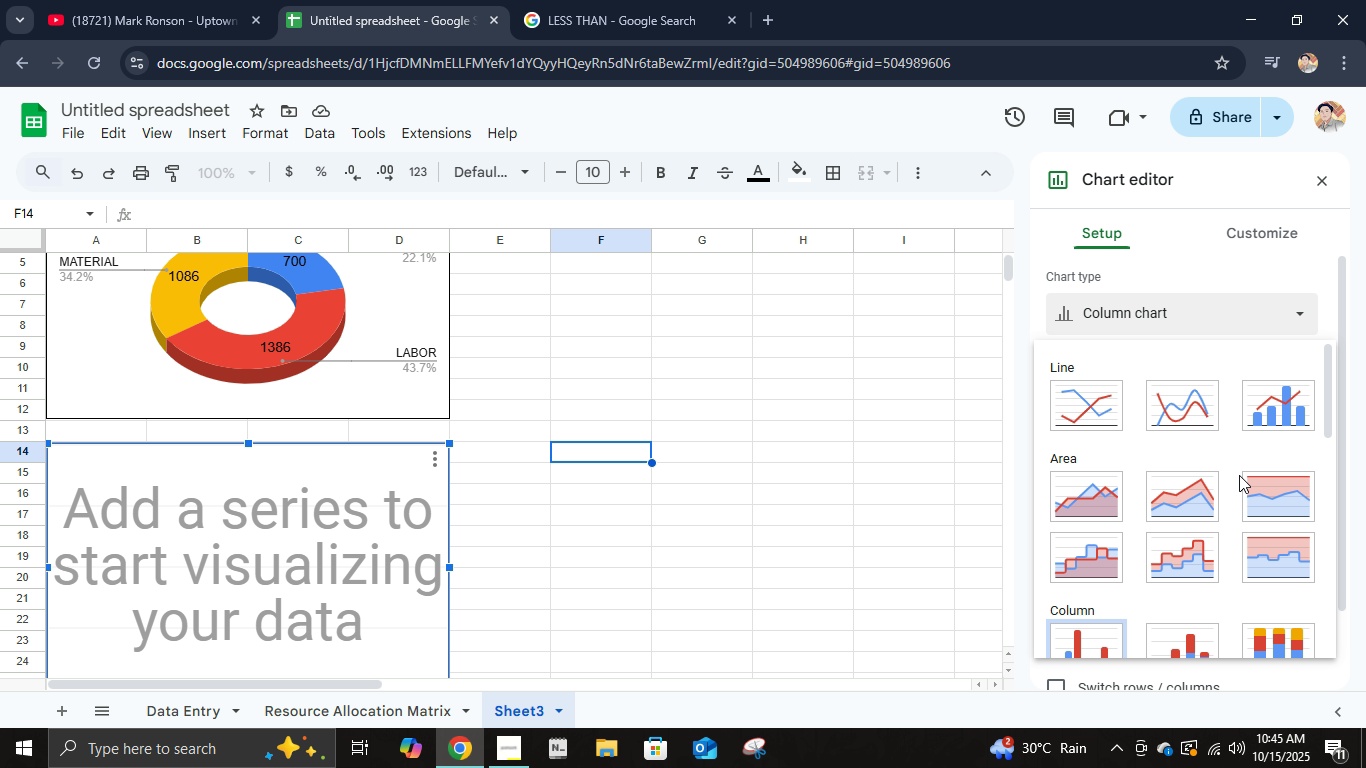 
scroll: coordinate [1252, 515], scroll_direction: down, amount: 2.0
 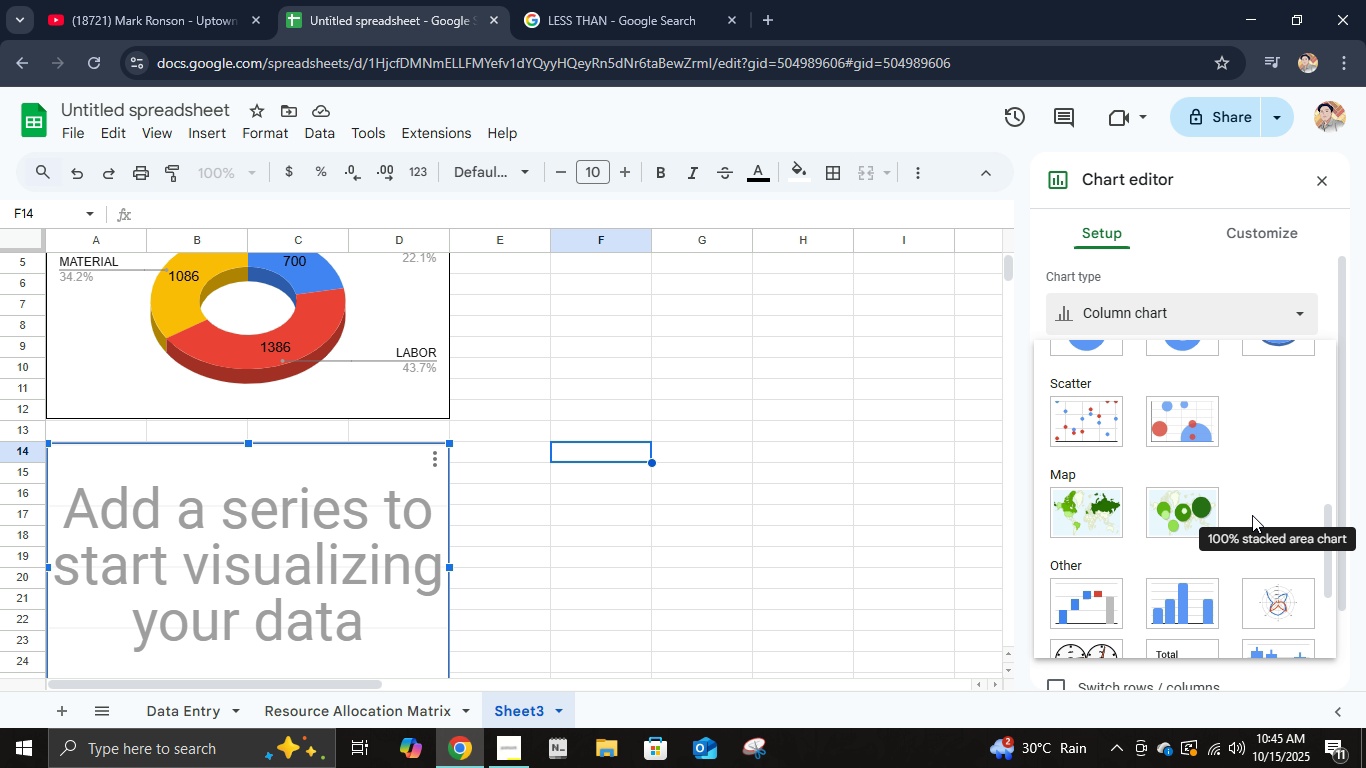 
scroll: coordinate [1253, 516], scroll_direction: up, amount: 9.0
 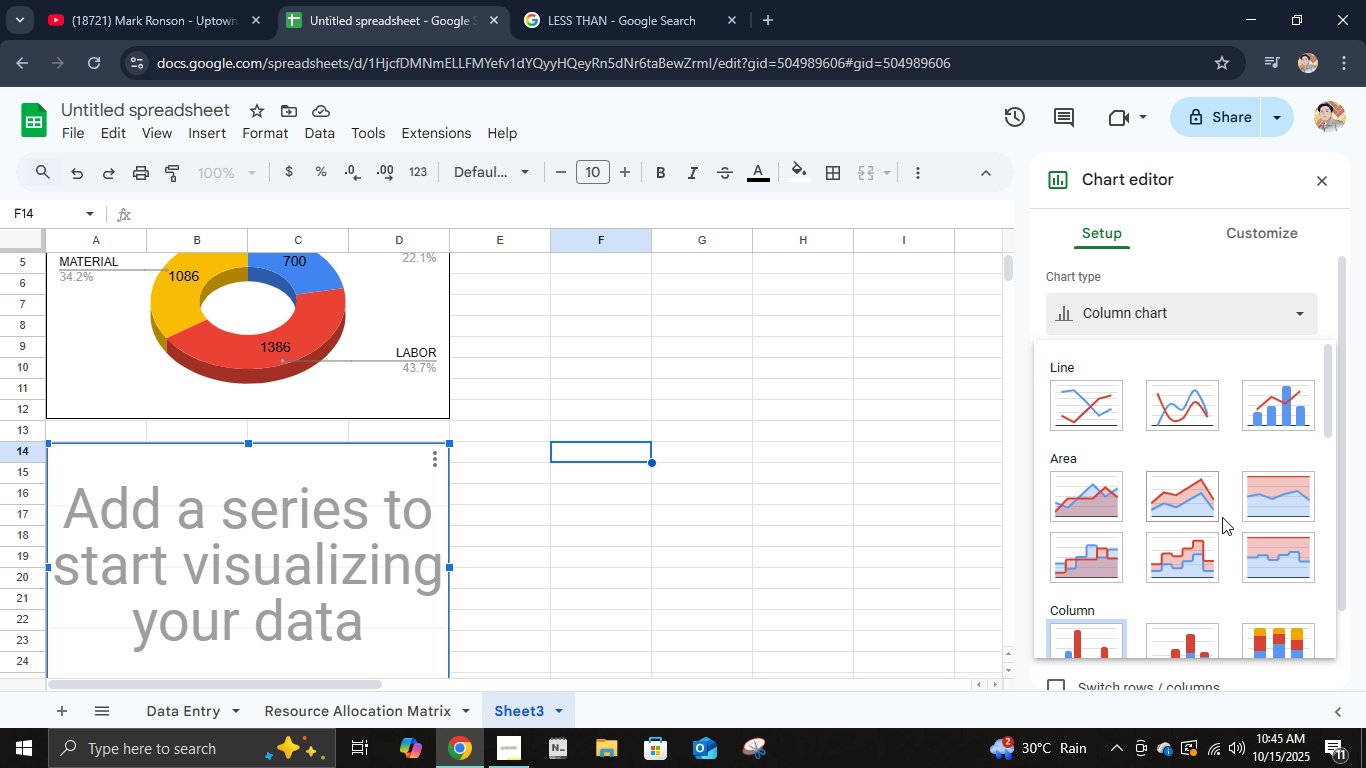 
scroll: coordinate [1219, 518], scroll_direction: down, amount: 1.0
 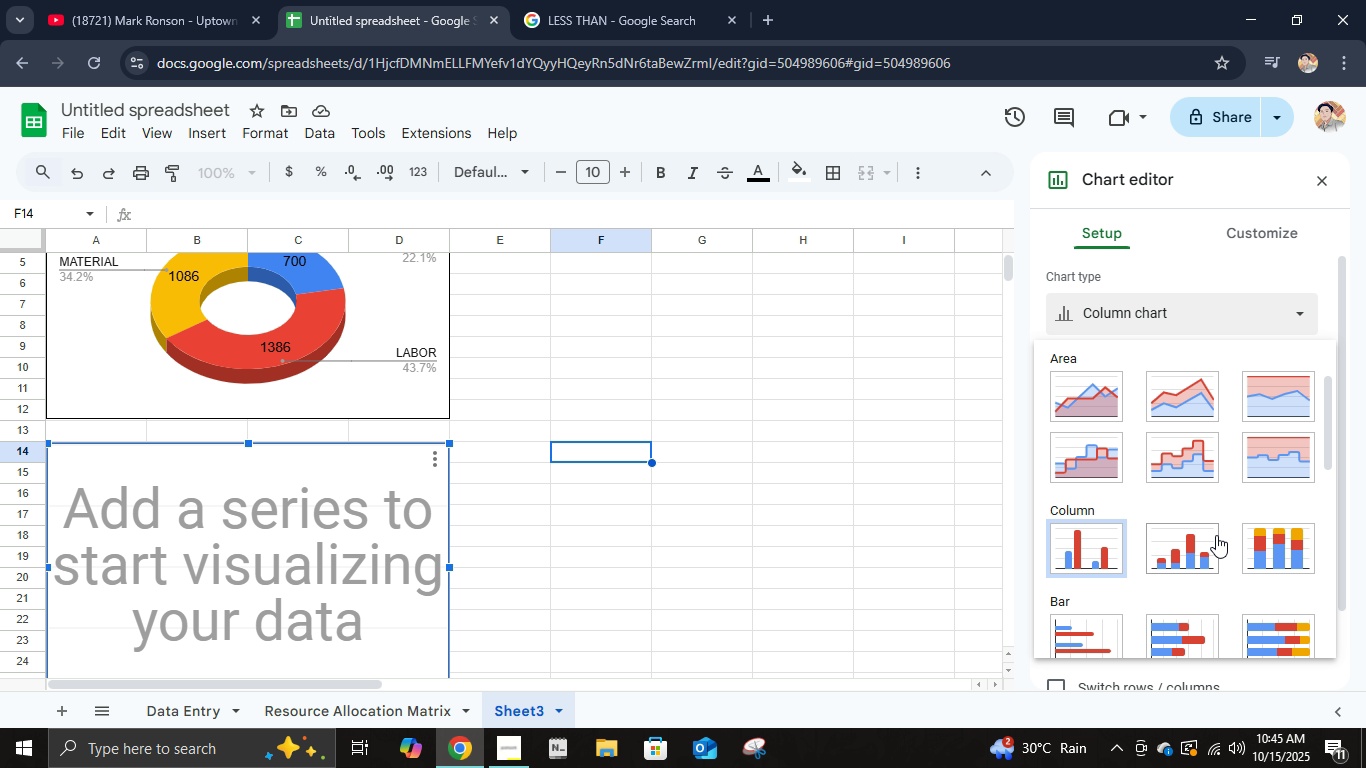 
scroll: coordinate [1236, 541], scroll_direction: up, amount: 1.0
 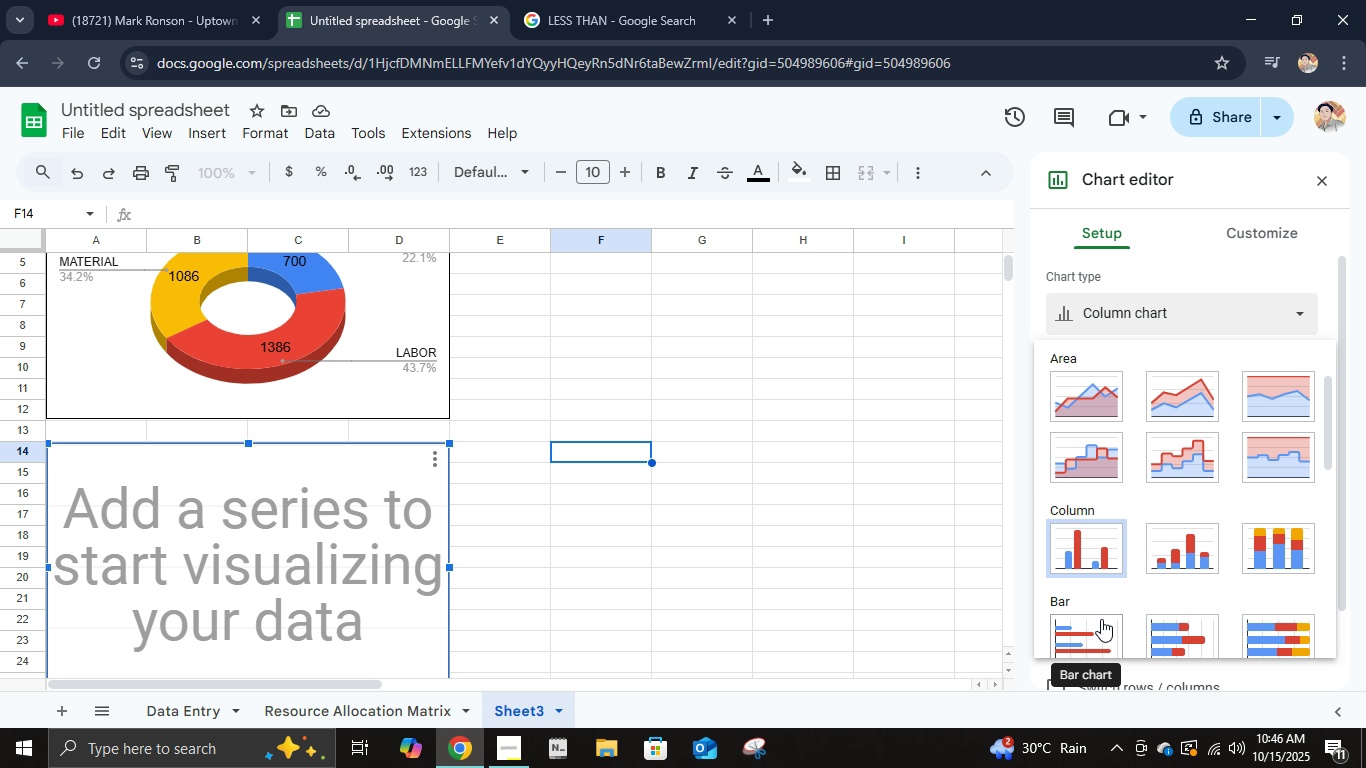 
scroll: coordinate [1095, 547], scroll_direction: down, amount: 1.0
 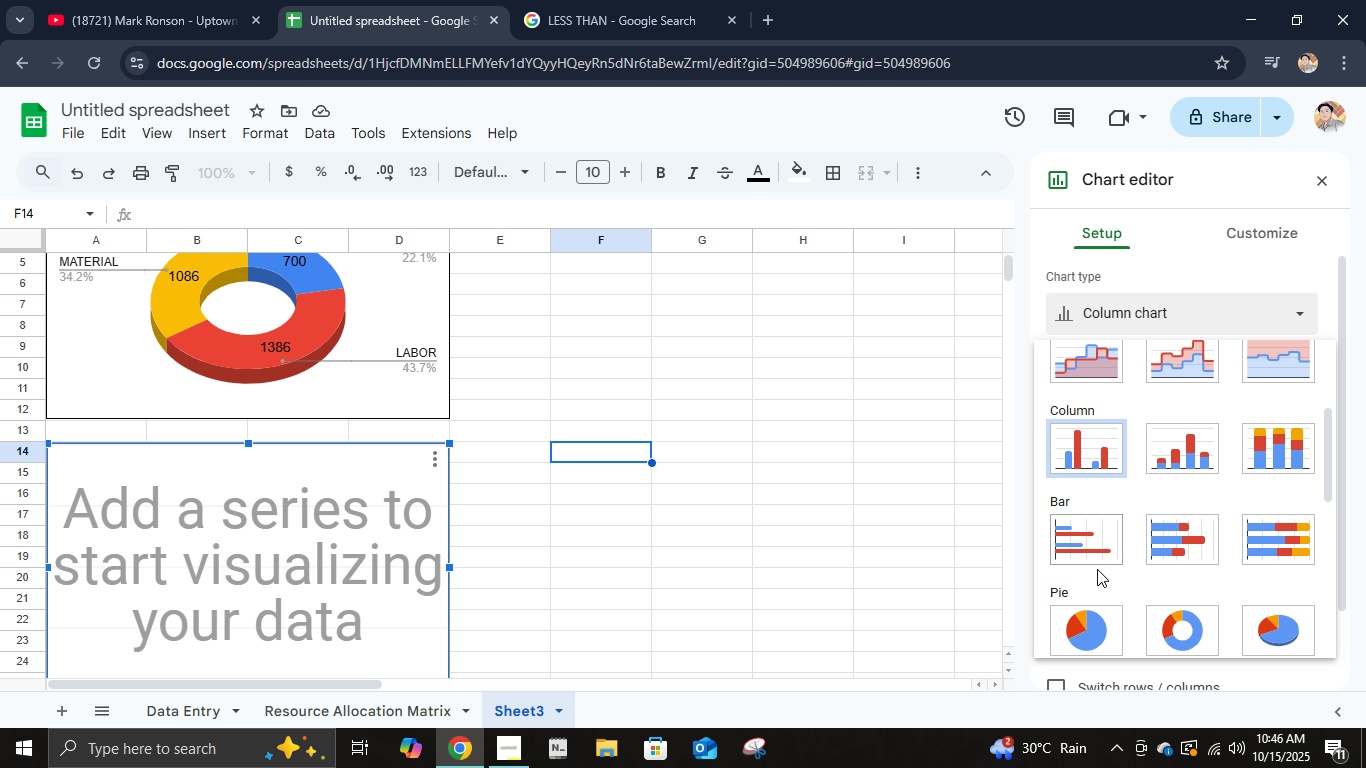 
wait(5.86)
 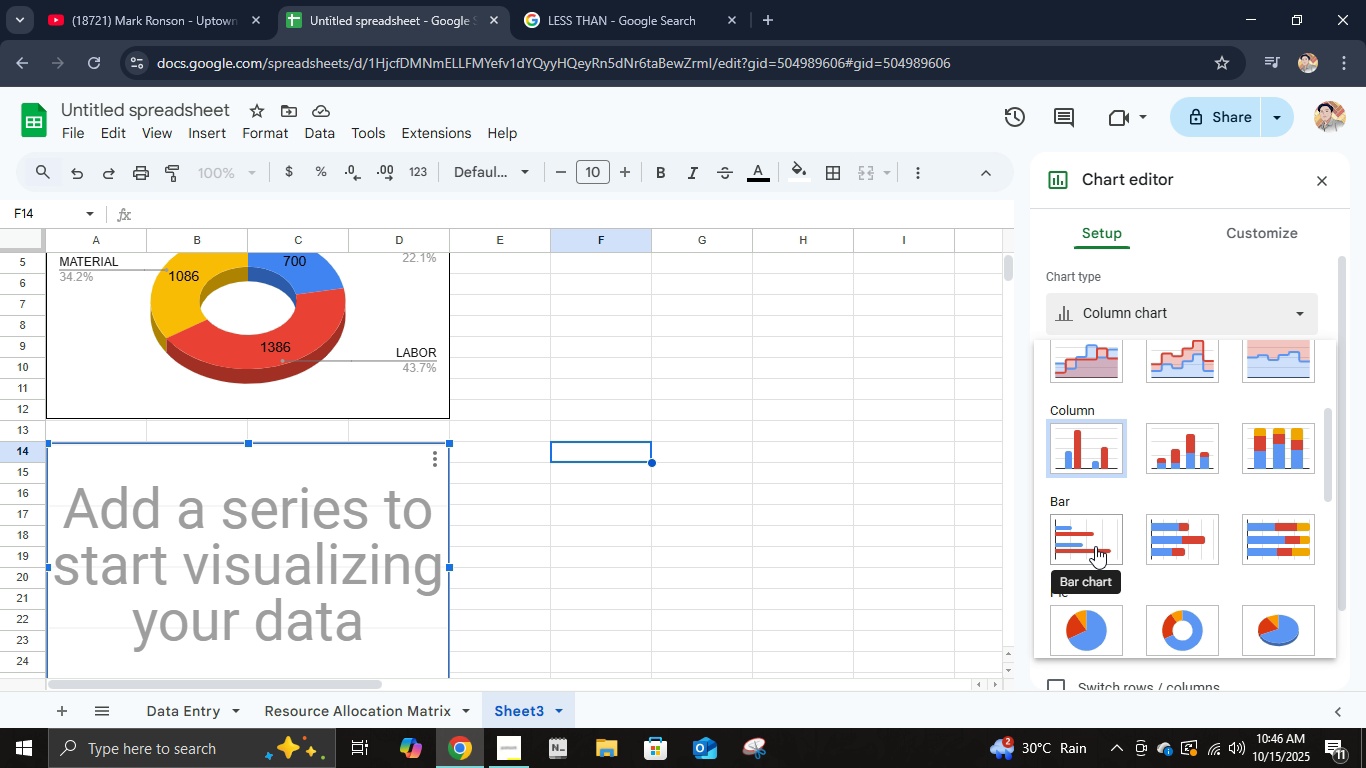 
scroll: coordinate [1104, 553], scroll_direction: none, amount: 0.0
 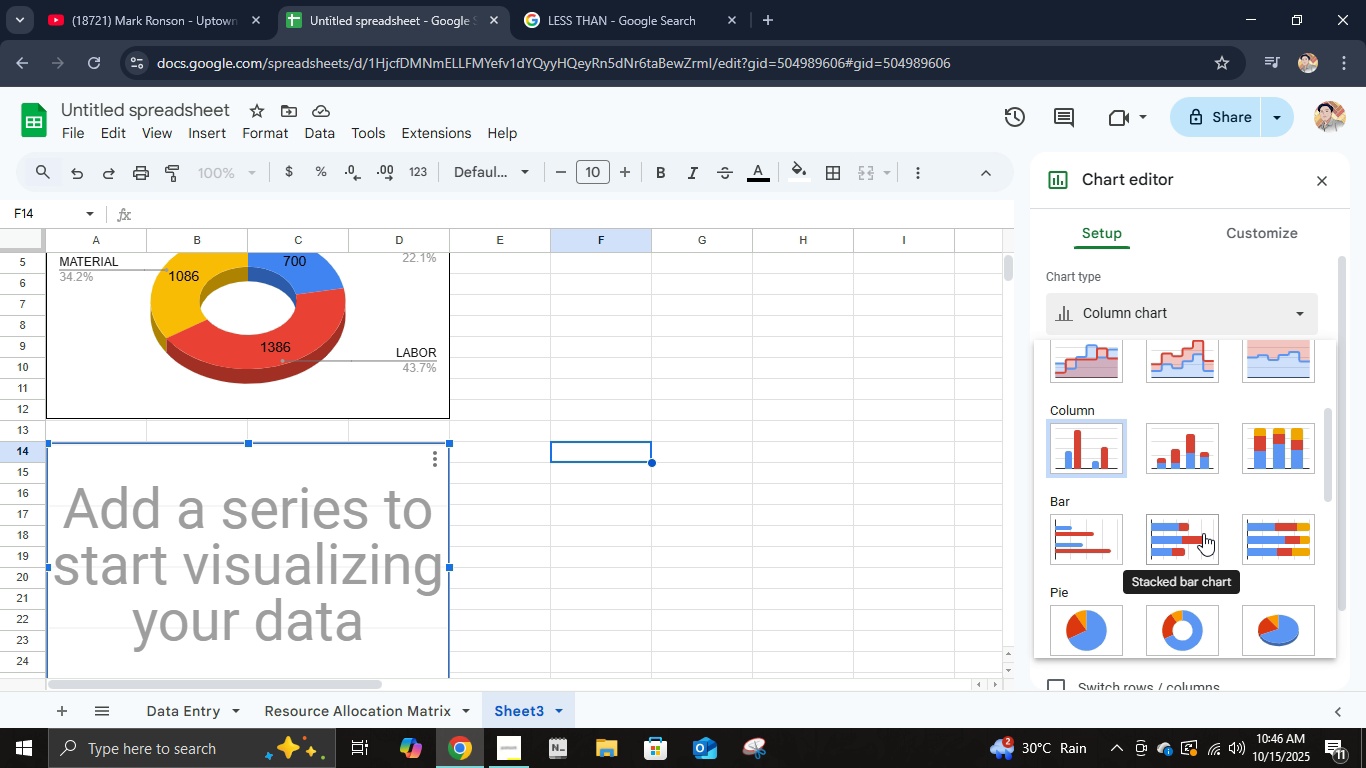 
scroll: coordinate [1177, 506], scroll_direction: up, amount: 1.0
 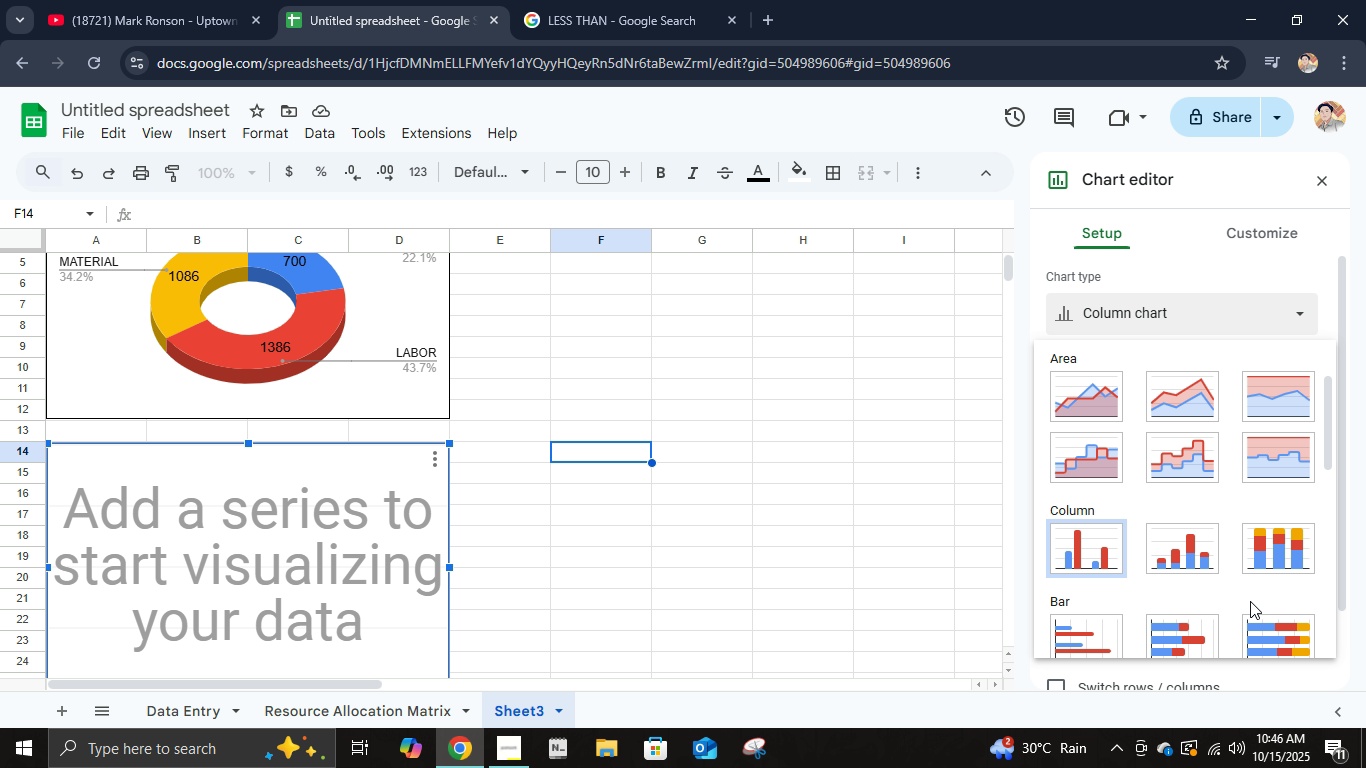 
scroll: coordinate [1250, 600], scroll_direction: down, amount: 1.0
 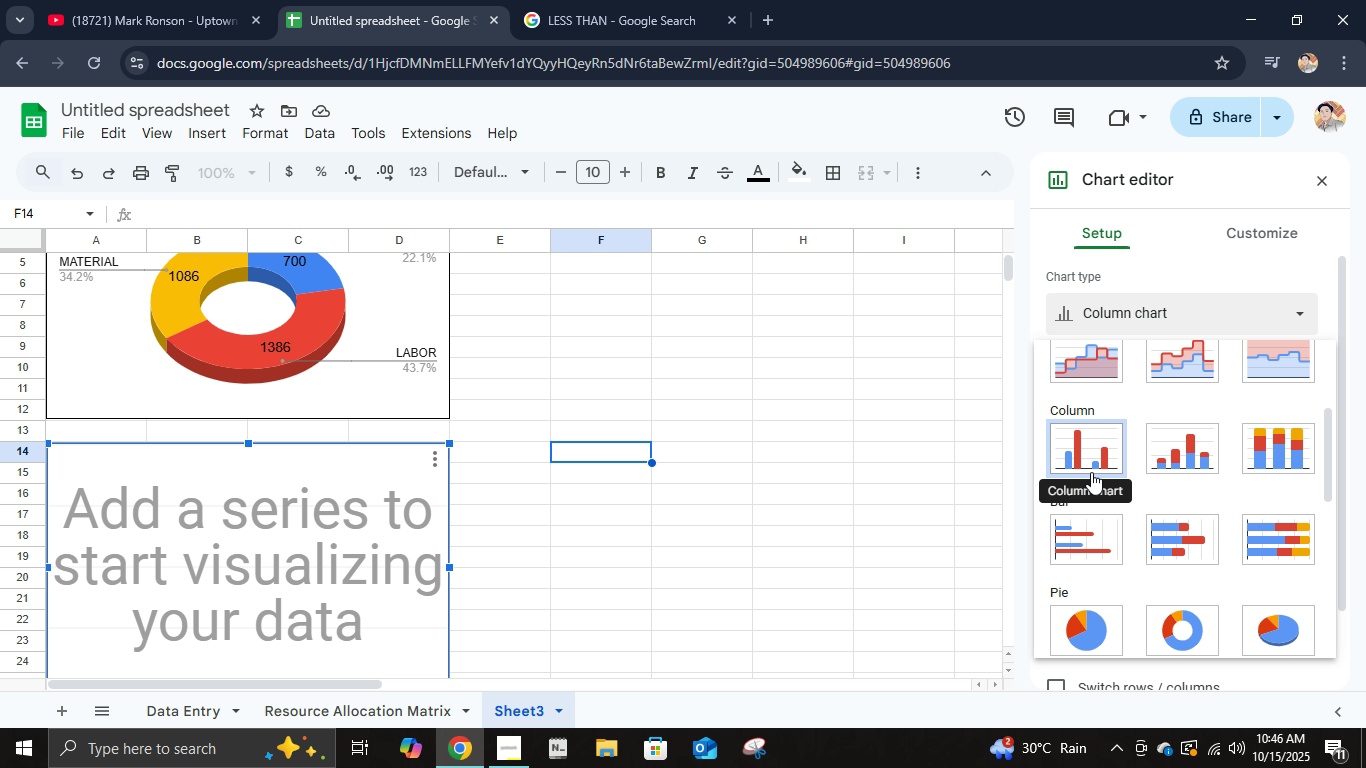 
left_click([1091, 472])
 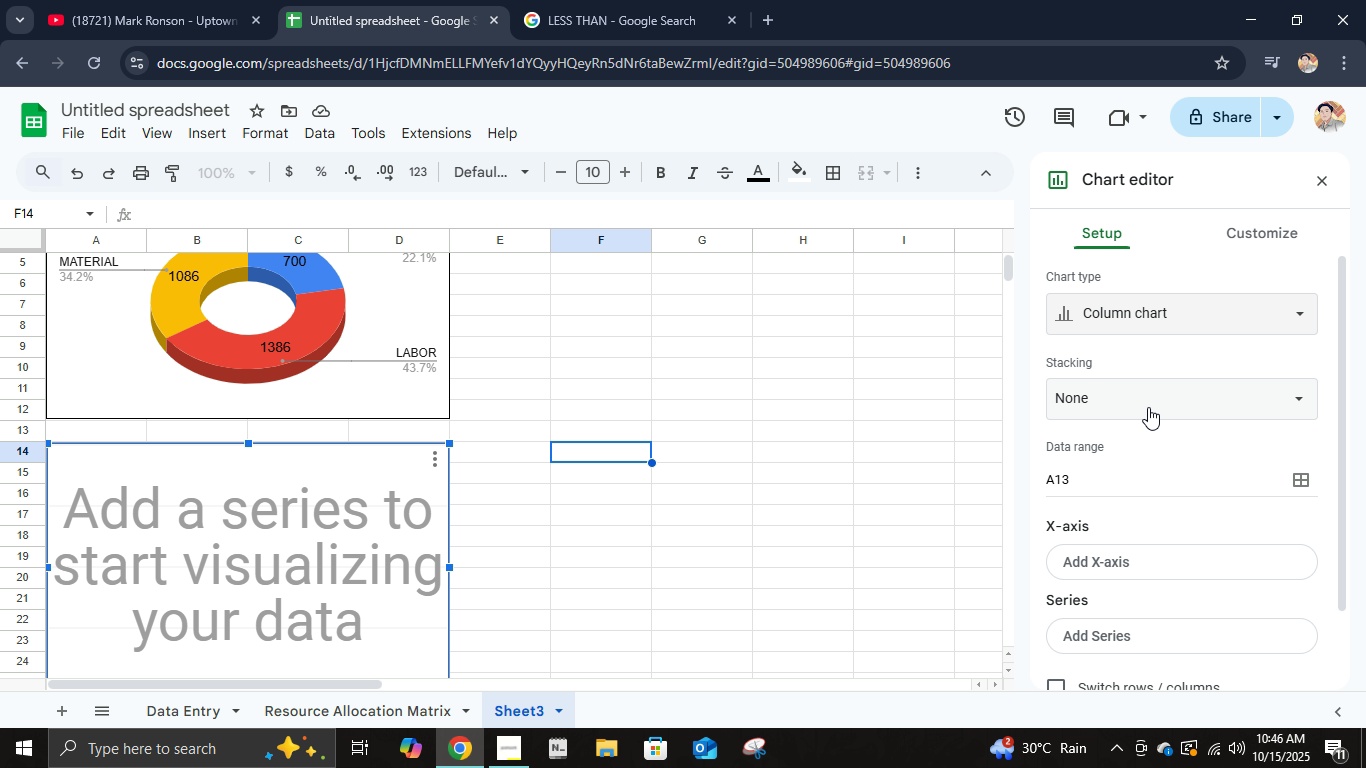 
left_click([1148, 402])
 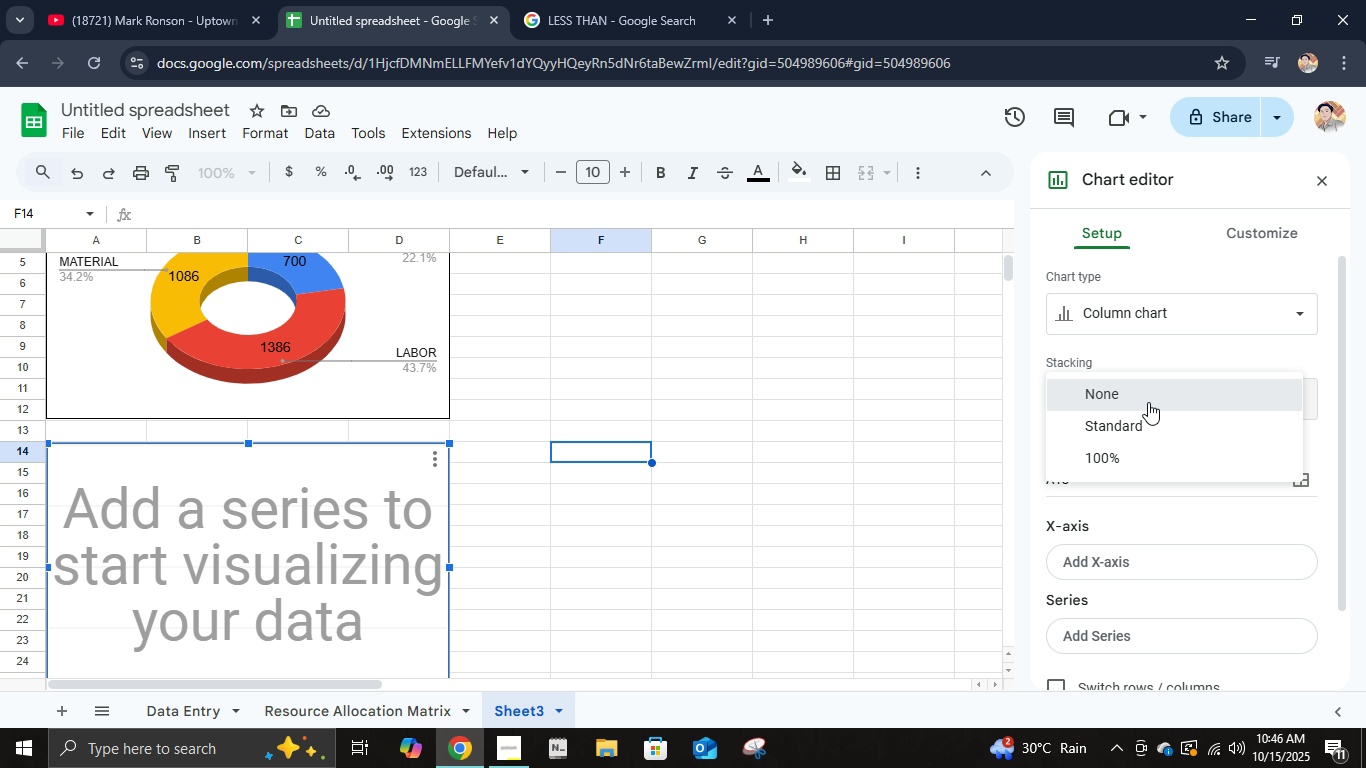 
left_click([1148, 402])
 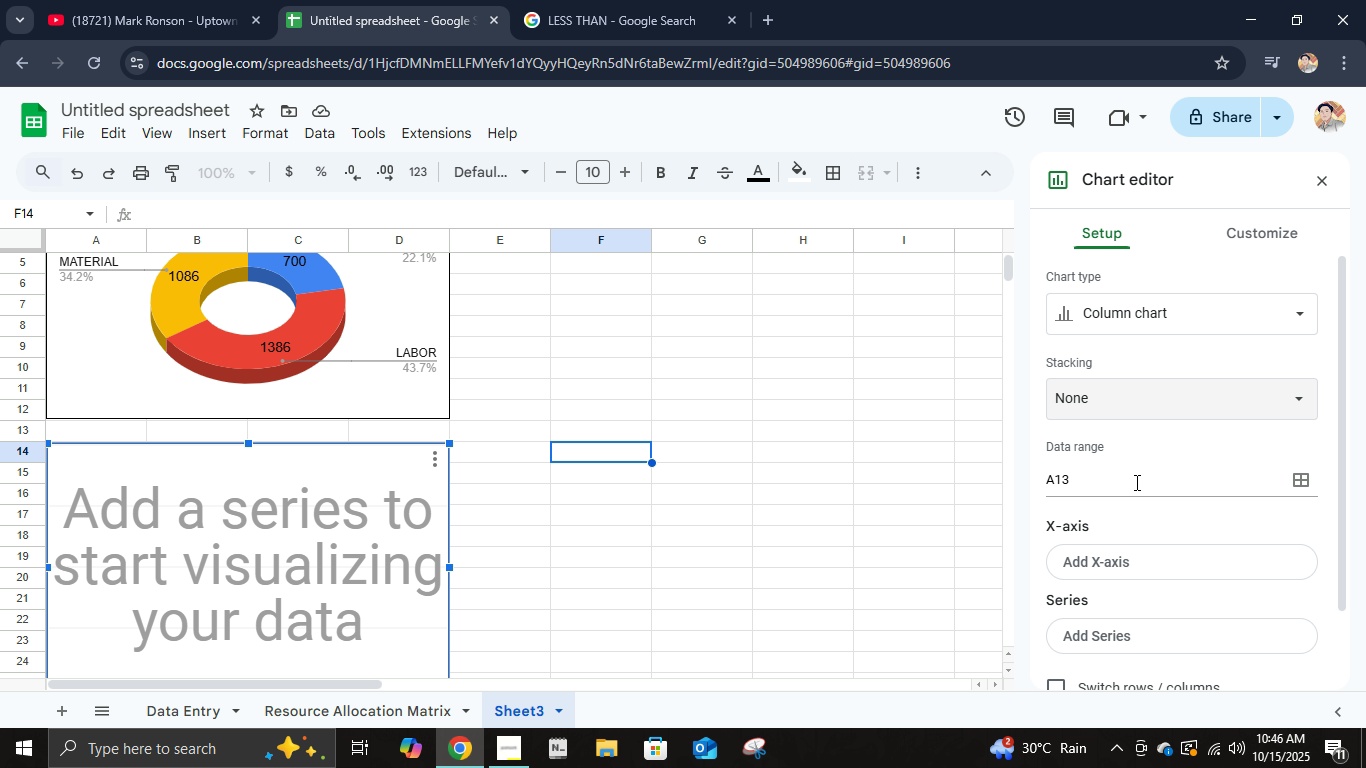 
left_click([1135, 482])
 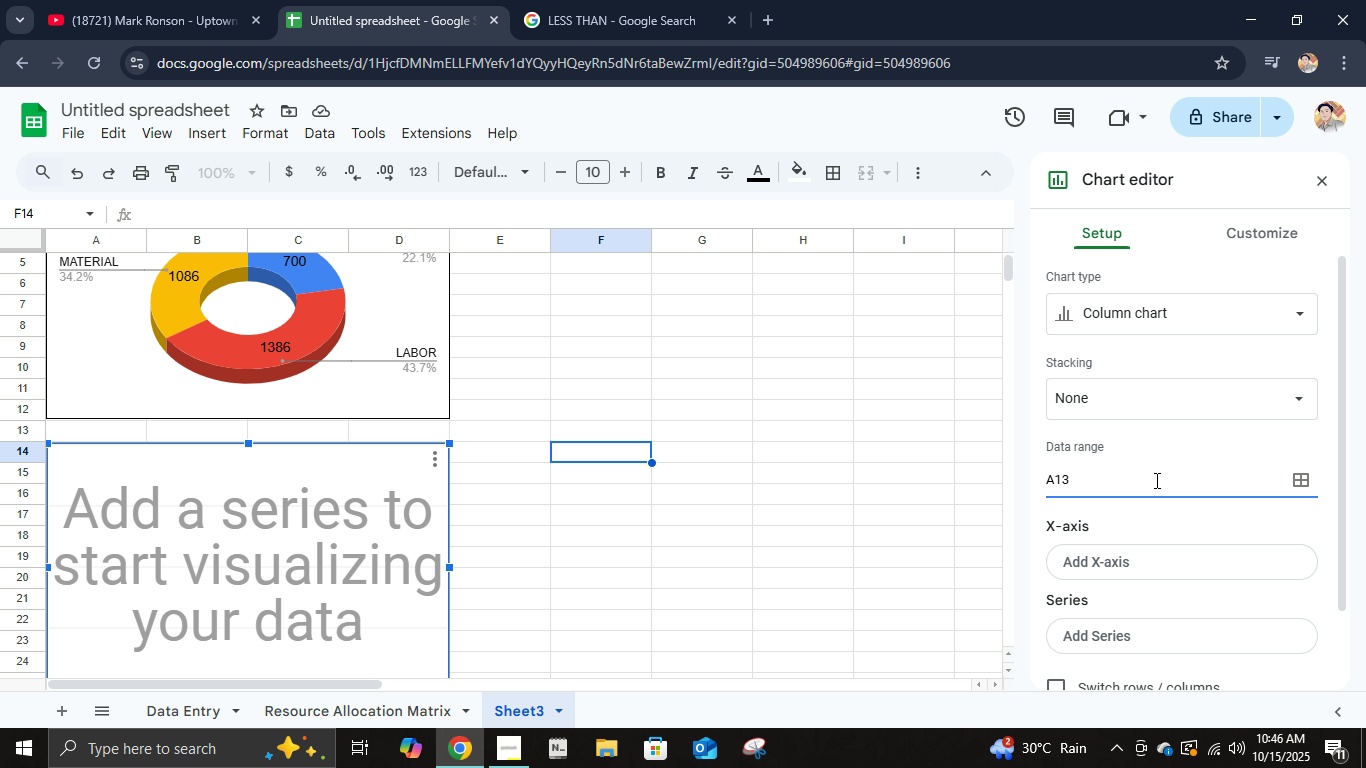 
scroll: coordinate [1155, 480], scroll_direction: down, amount: 1.0
 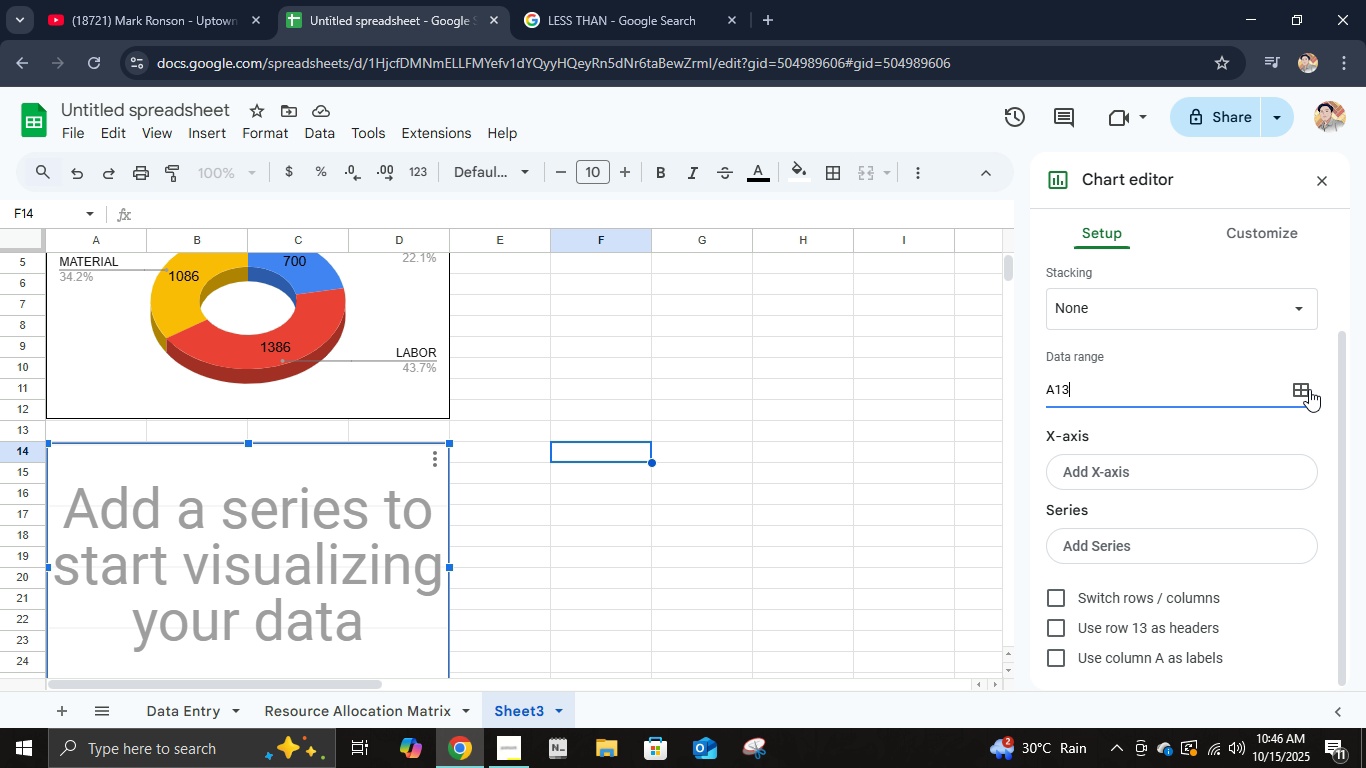 
left_click([1309, 389])
 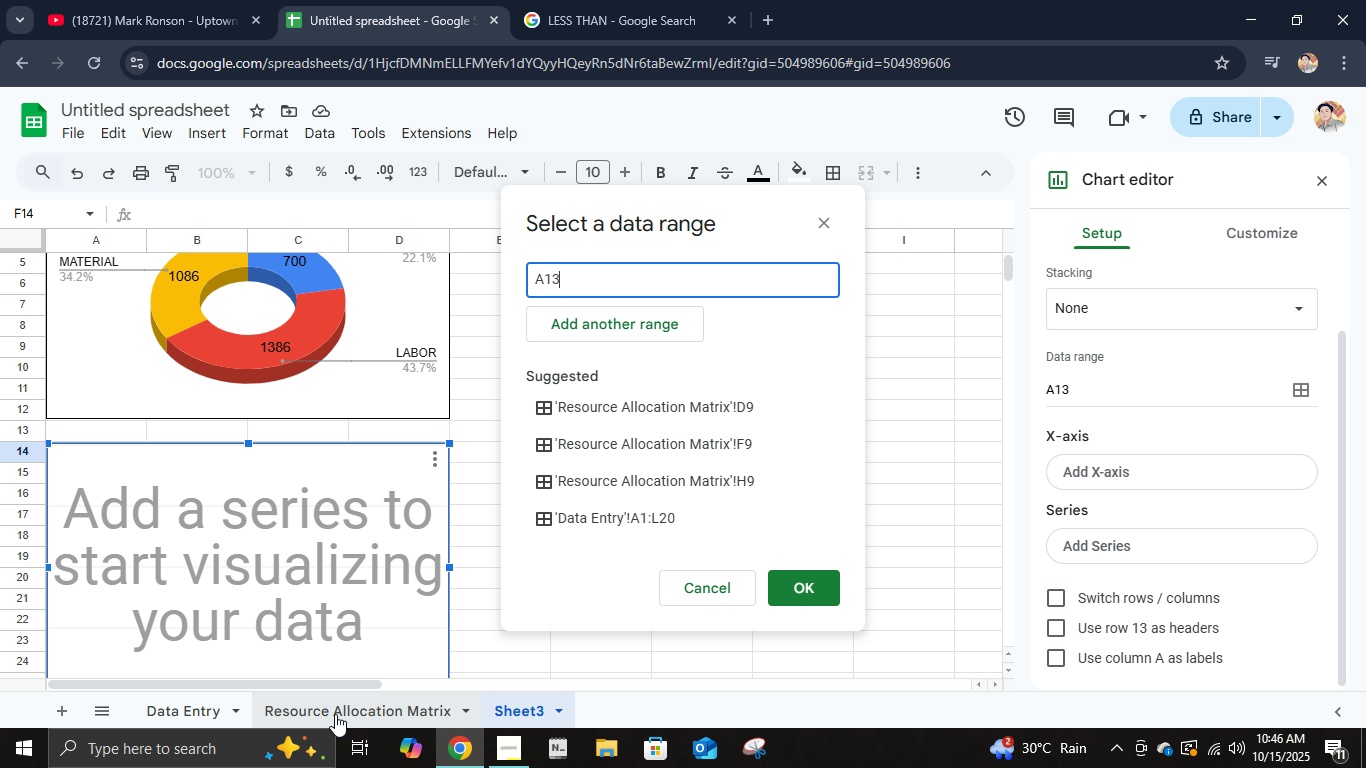 
left_click([335, 714])
 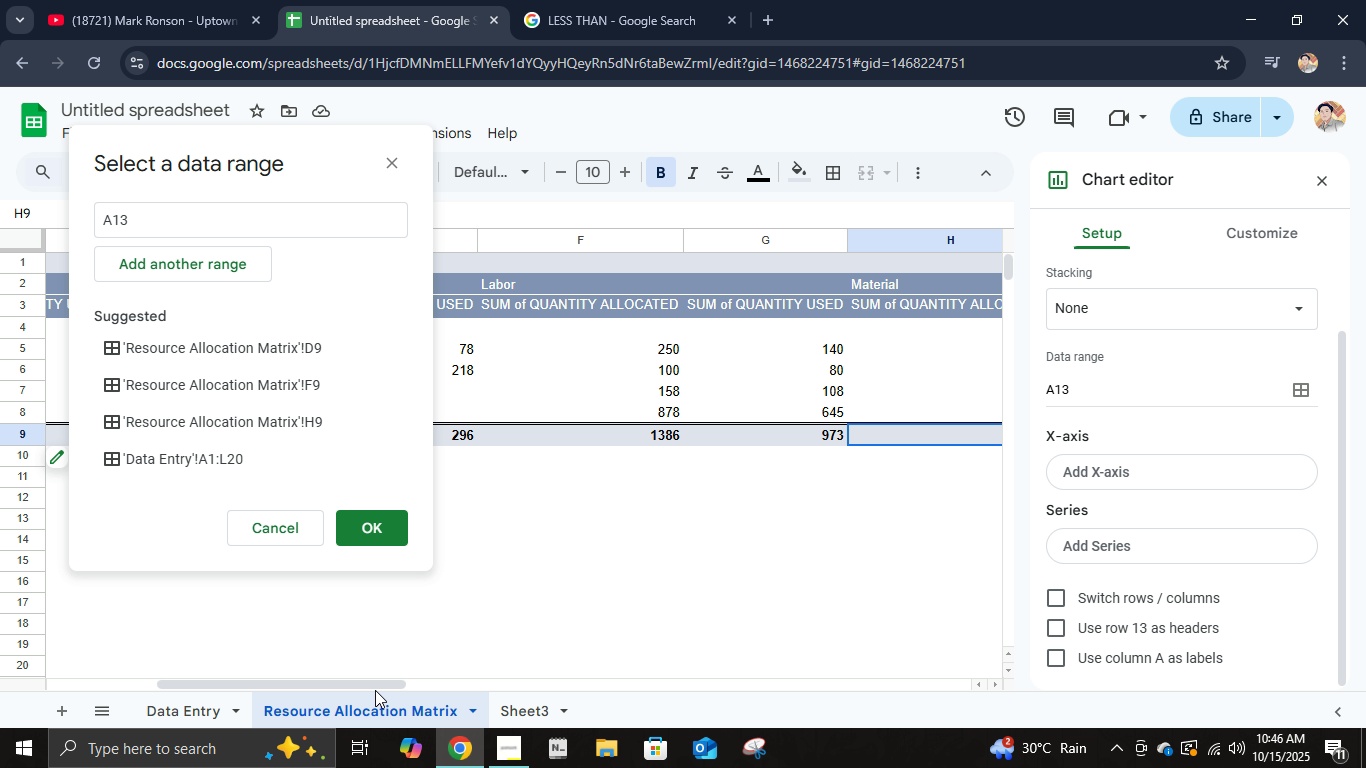 
wait(11.01)
 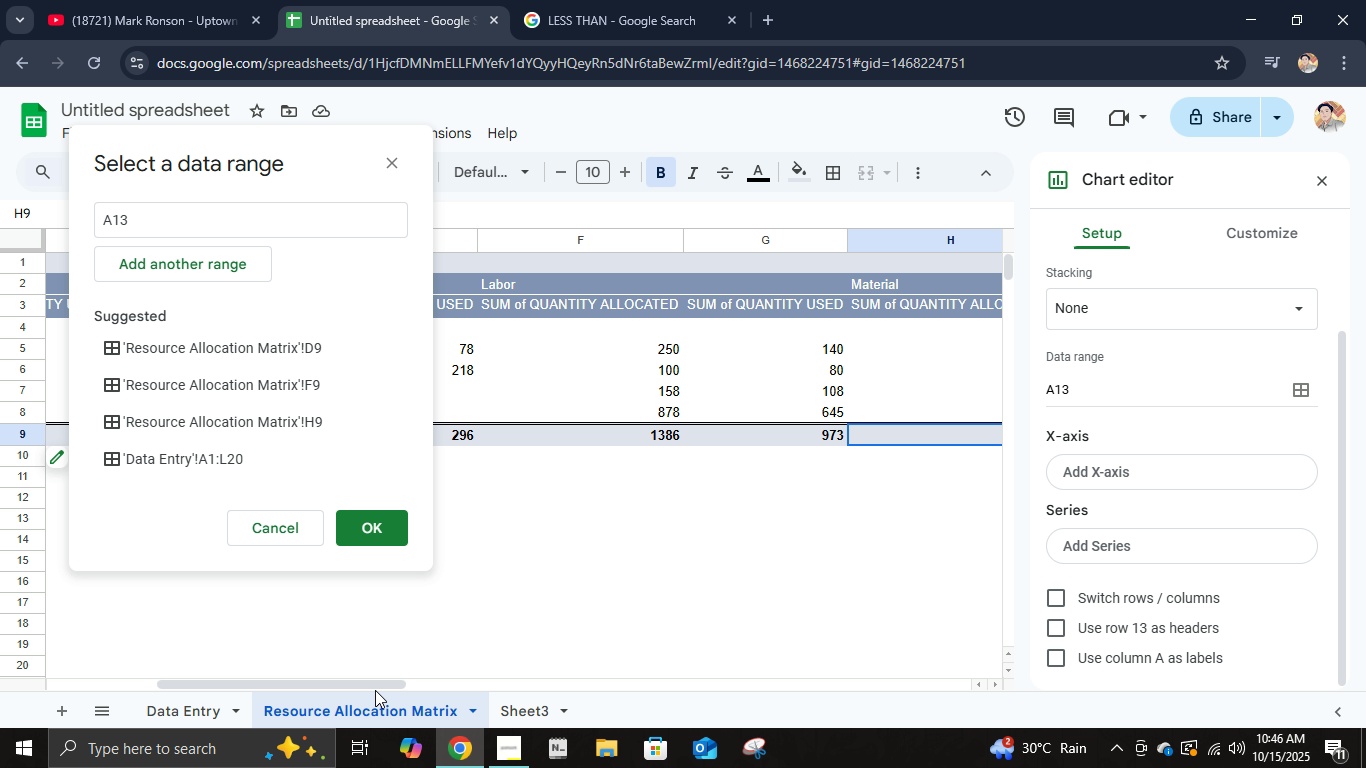 
left_click([656, 442])
 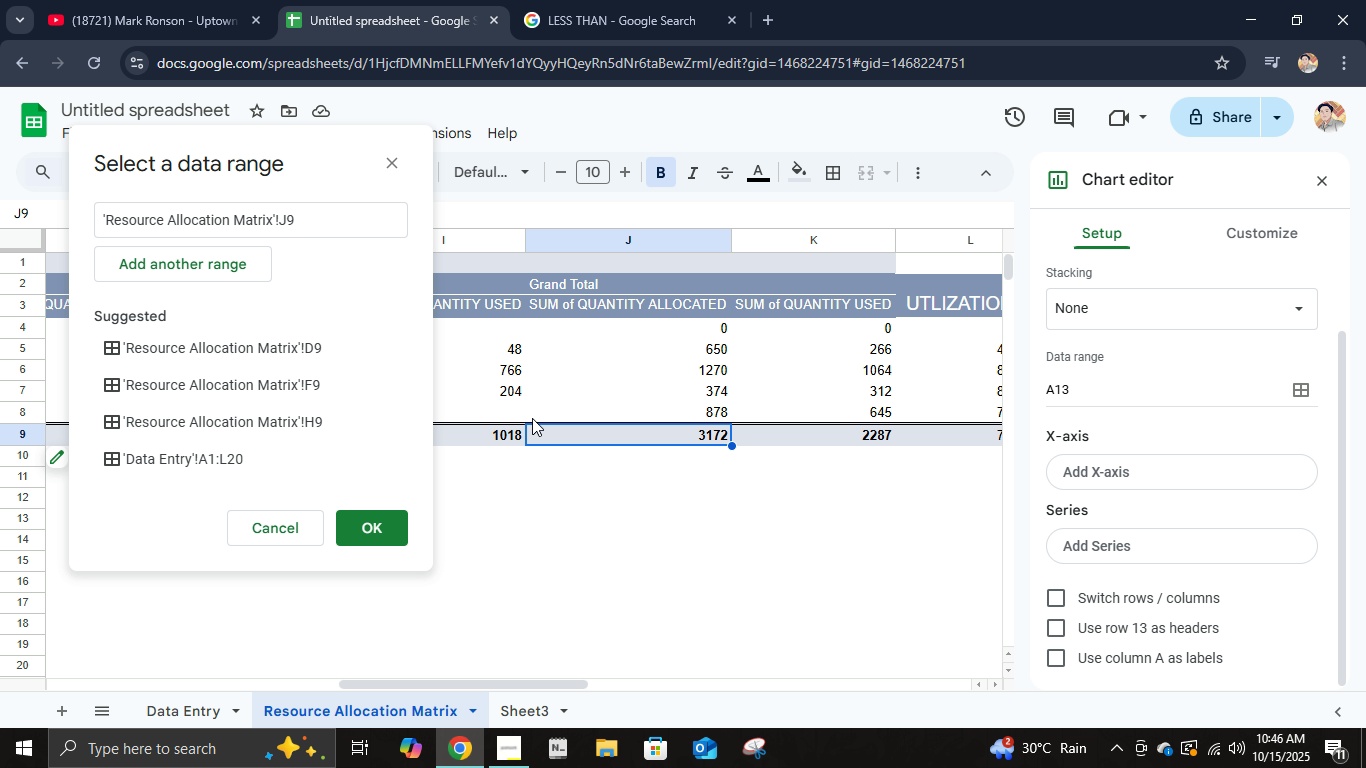 
left_click([214, 261])
 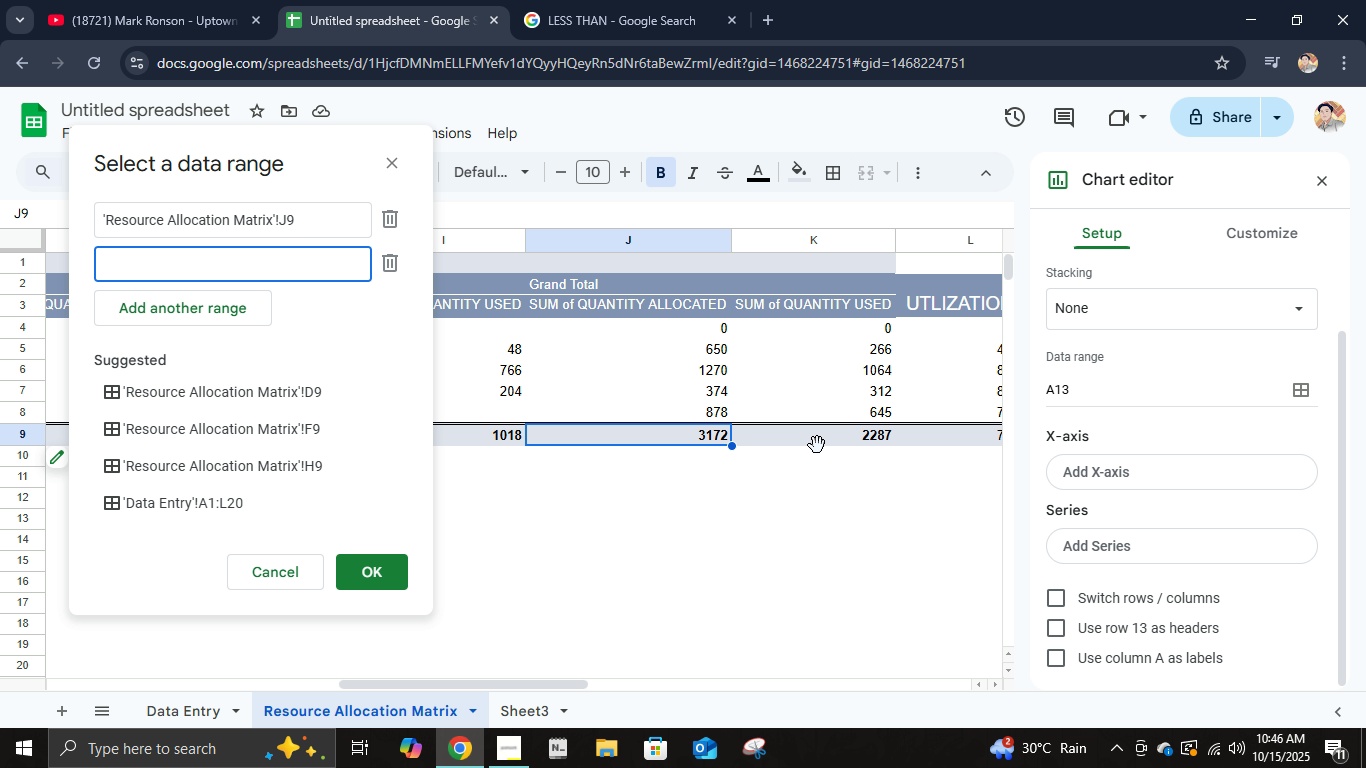 
left_click([817, 445])
 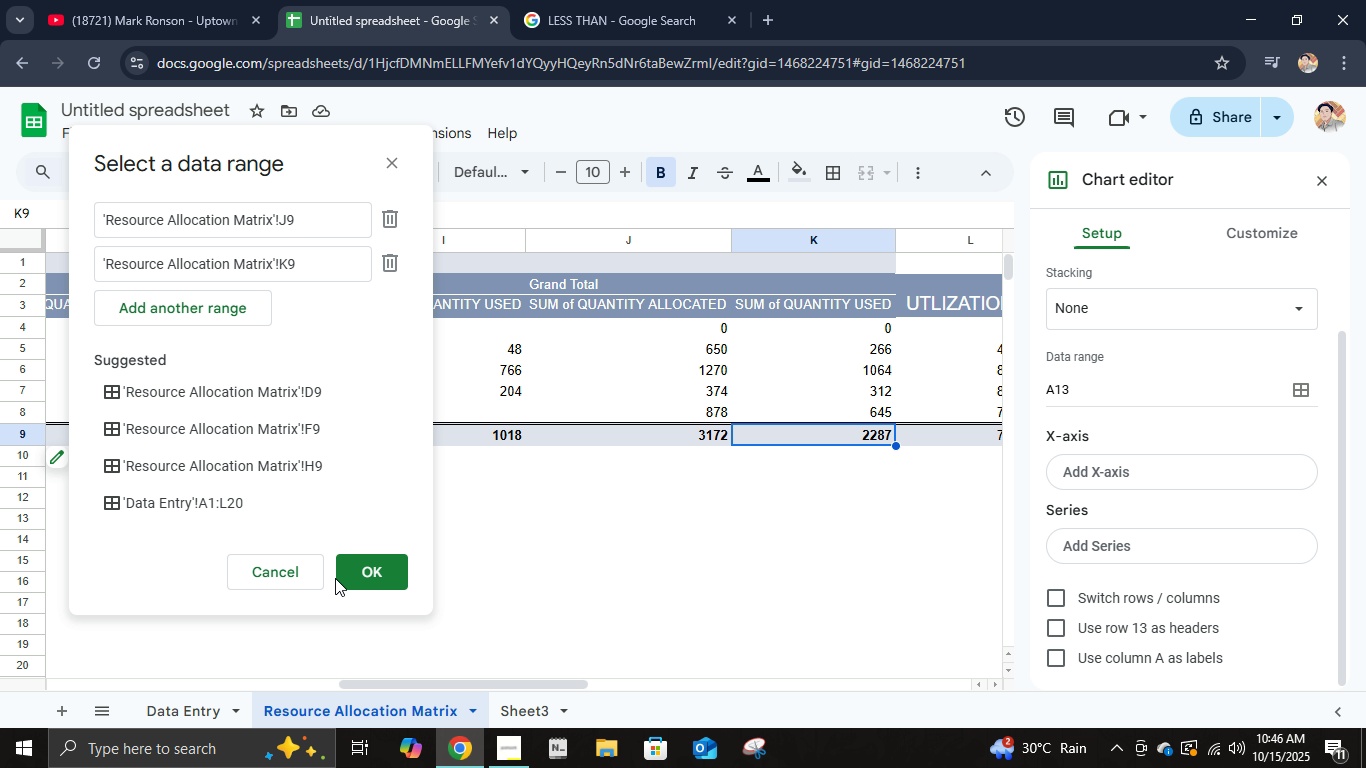 
left_click([355, 579])
 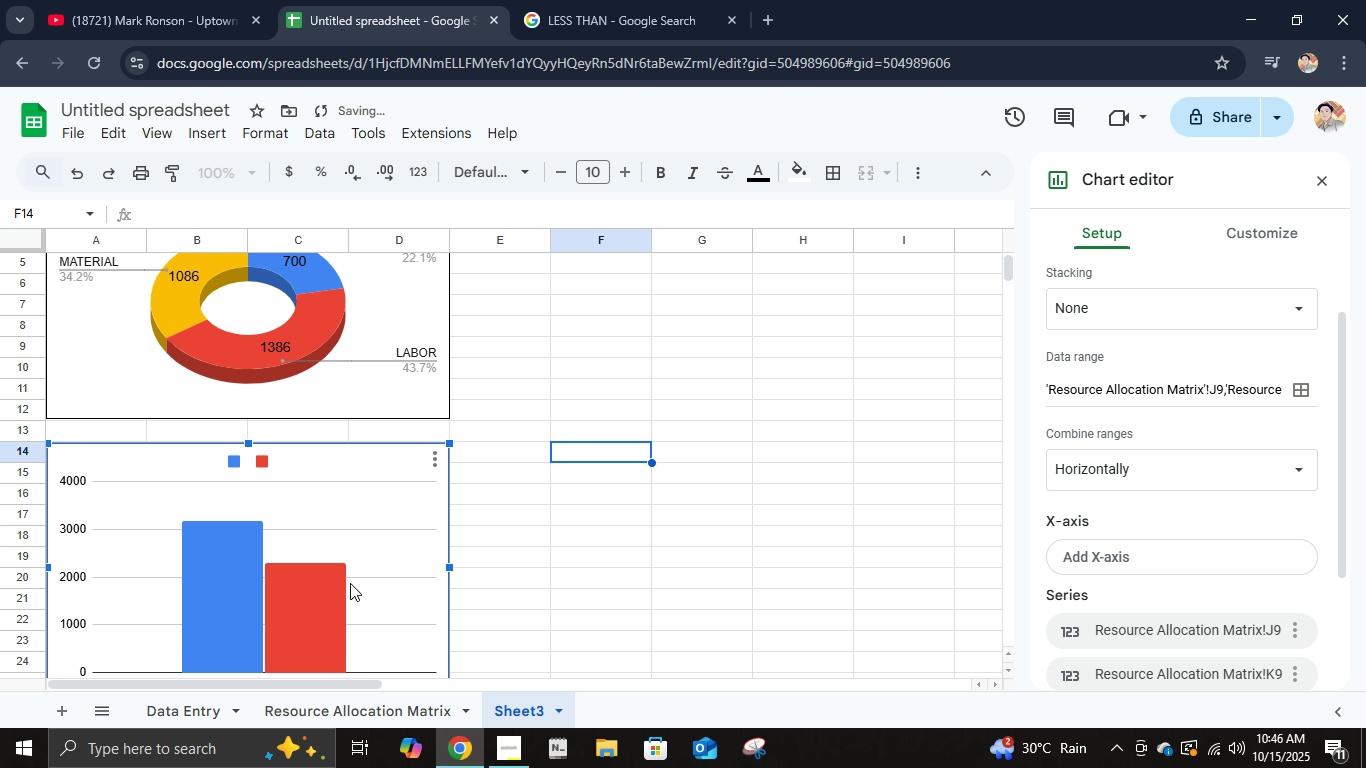 
scroll: coordinate [359, 577], scroll_direction: down, amount: 1.0
 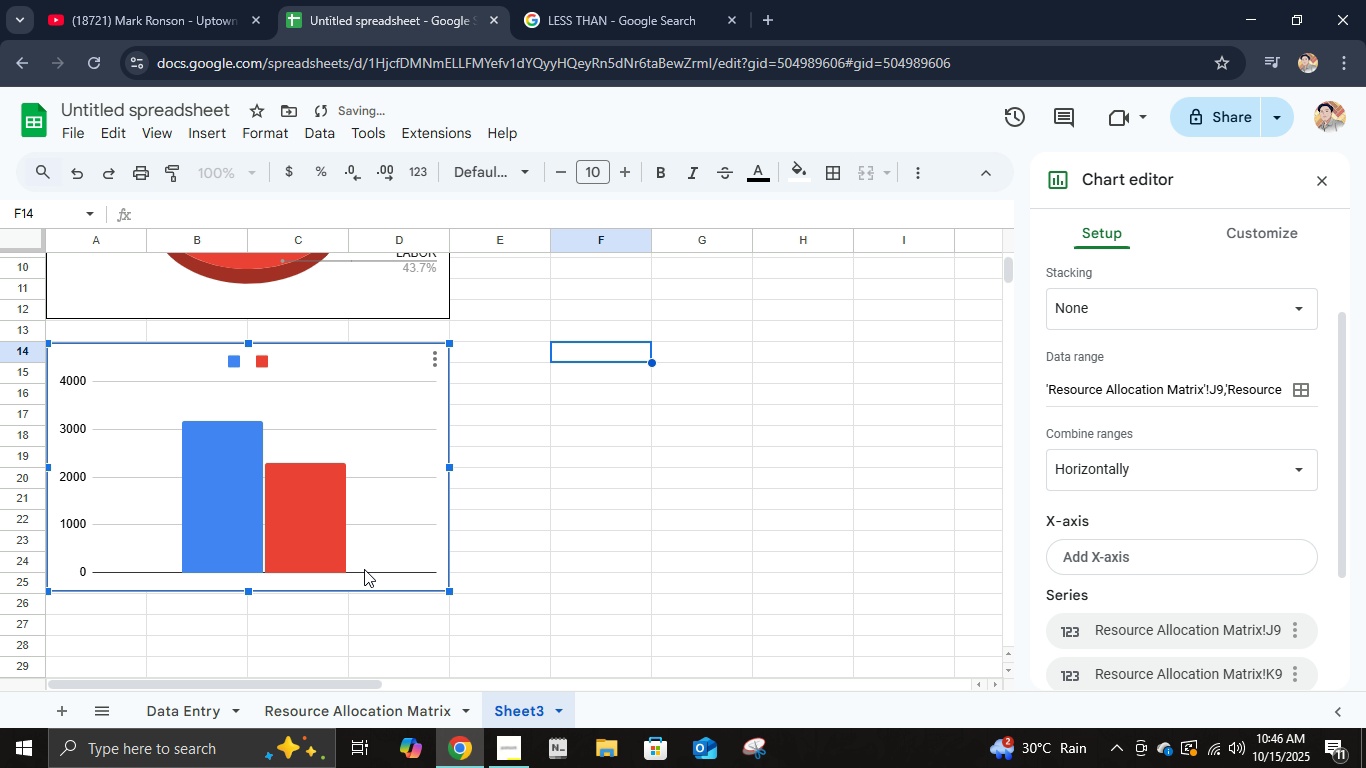 
scroll: coordinate [364, 569], scroll_direction: up, amount: 1.0
 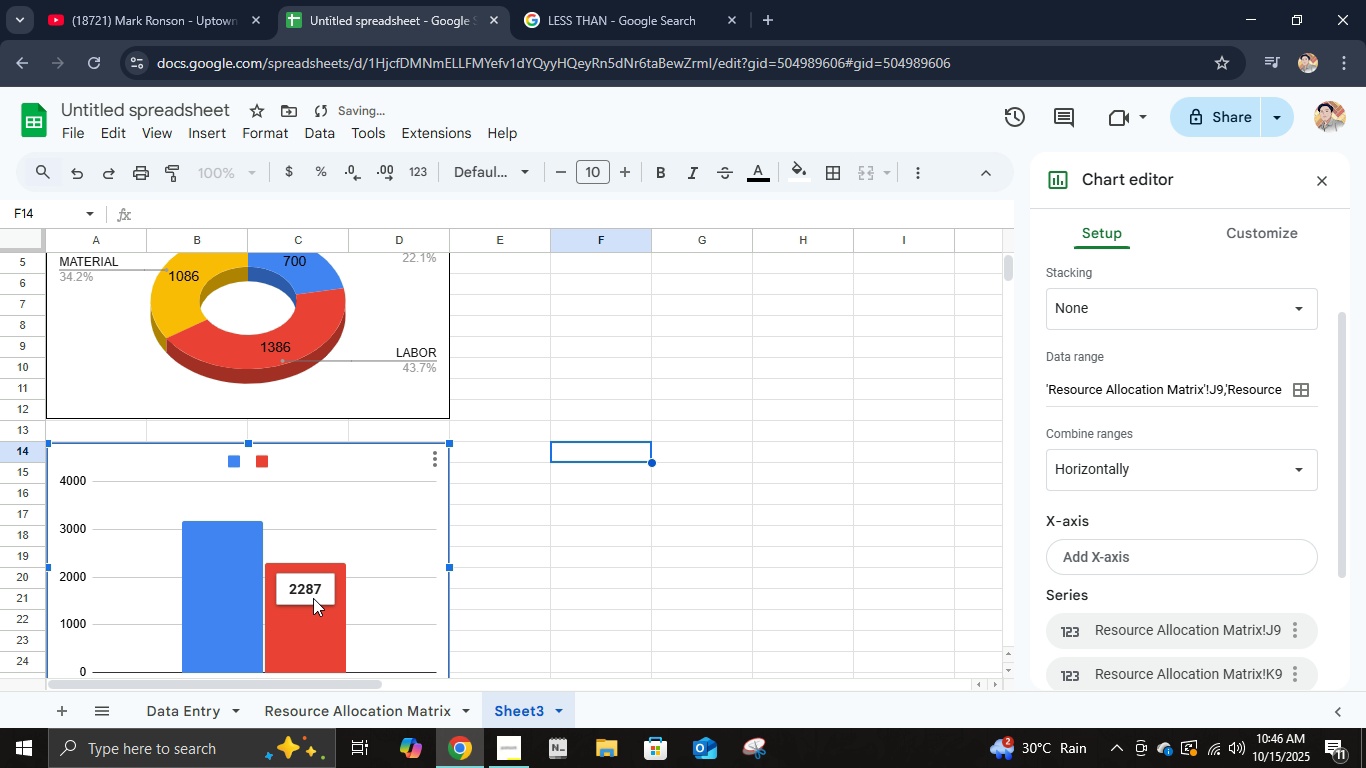 
left_click([313, 598])
 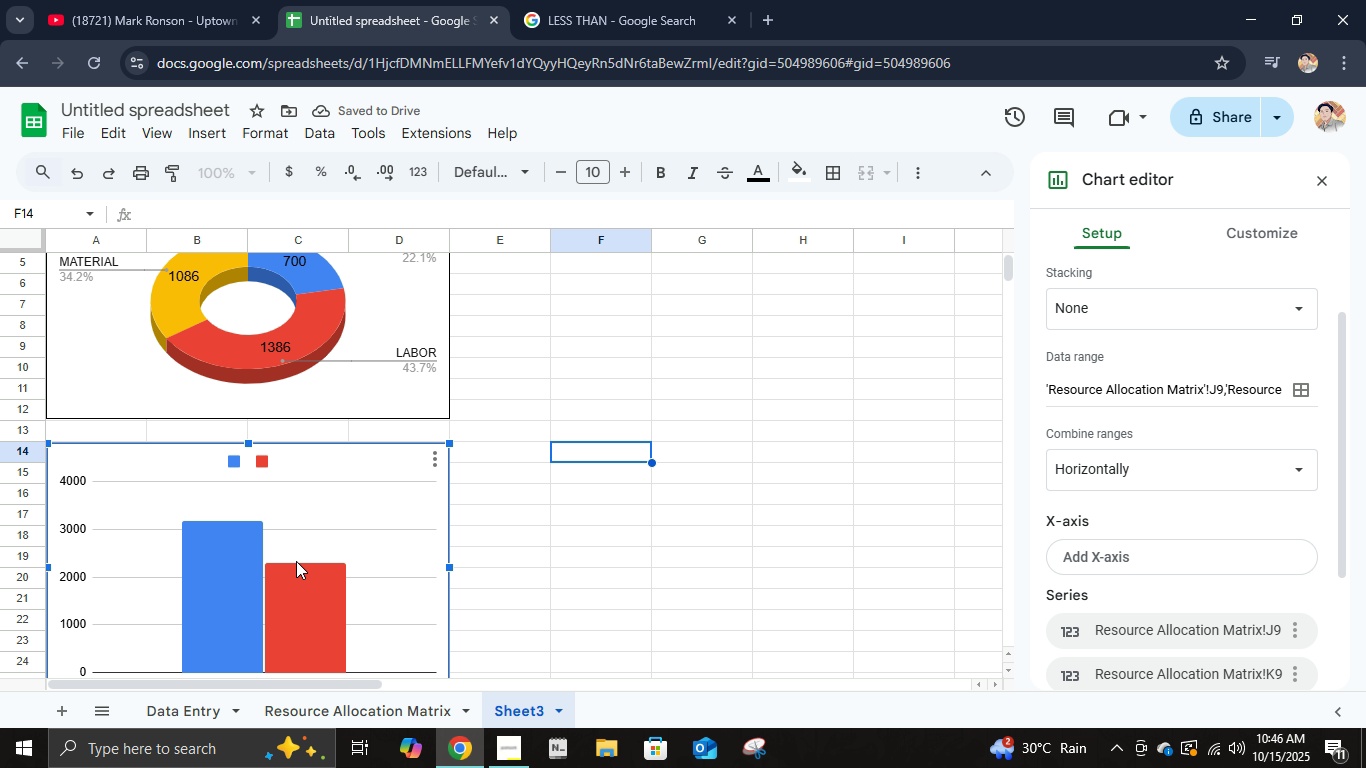 
left_click([299, 604])
 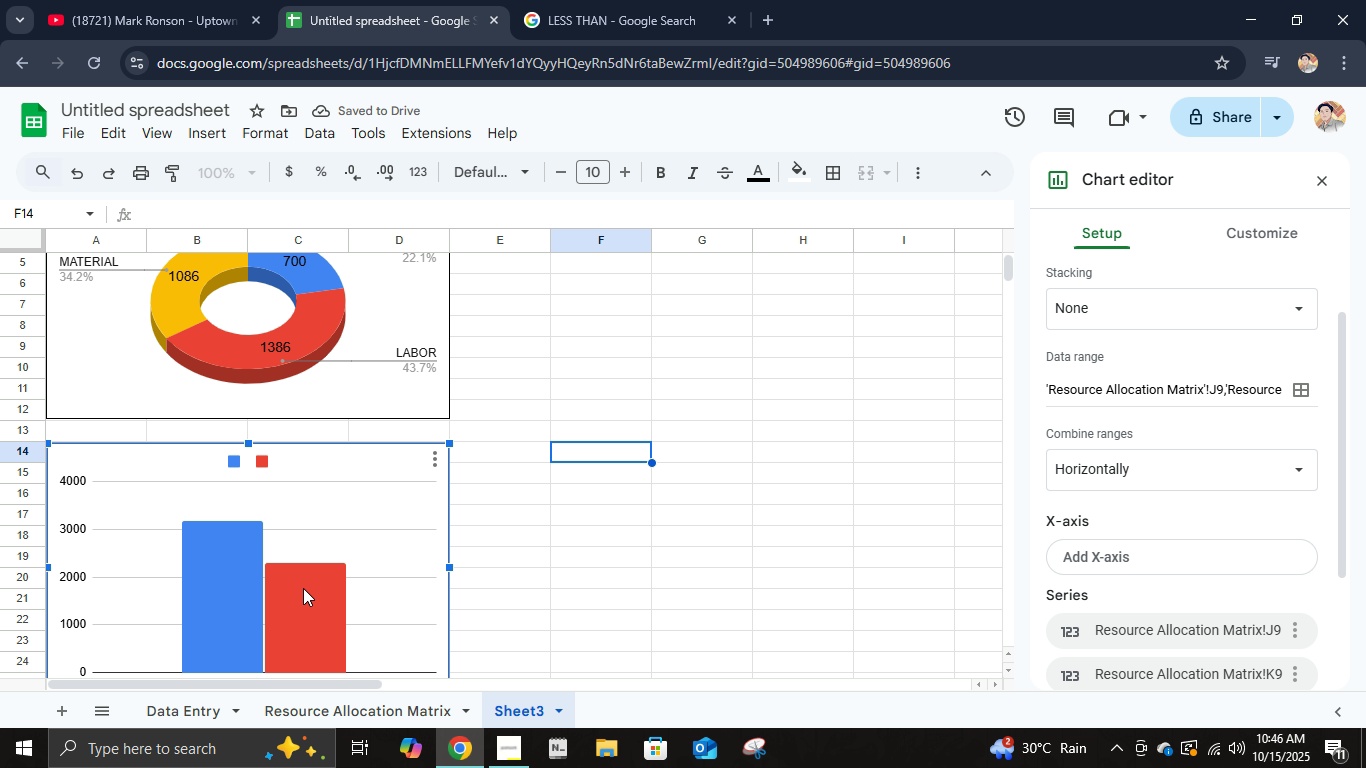 
left_click([303, 588])
 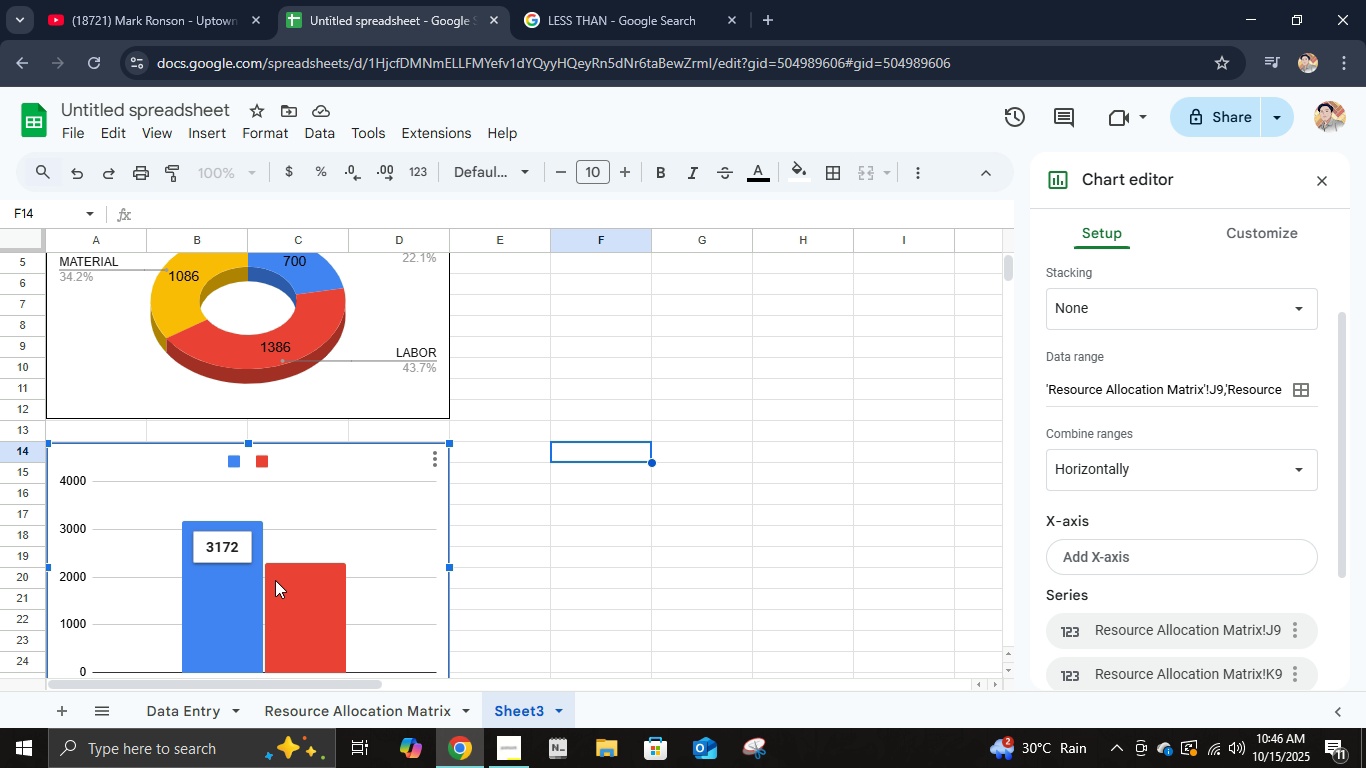 
scroll: coordinate [283, 579], scroll_direction: down, amount: 1.0
 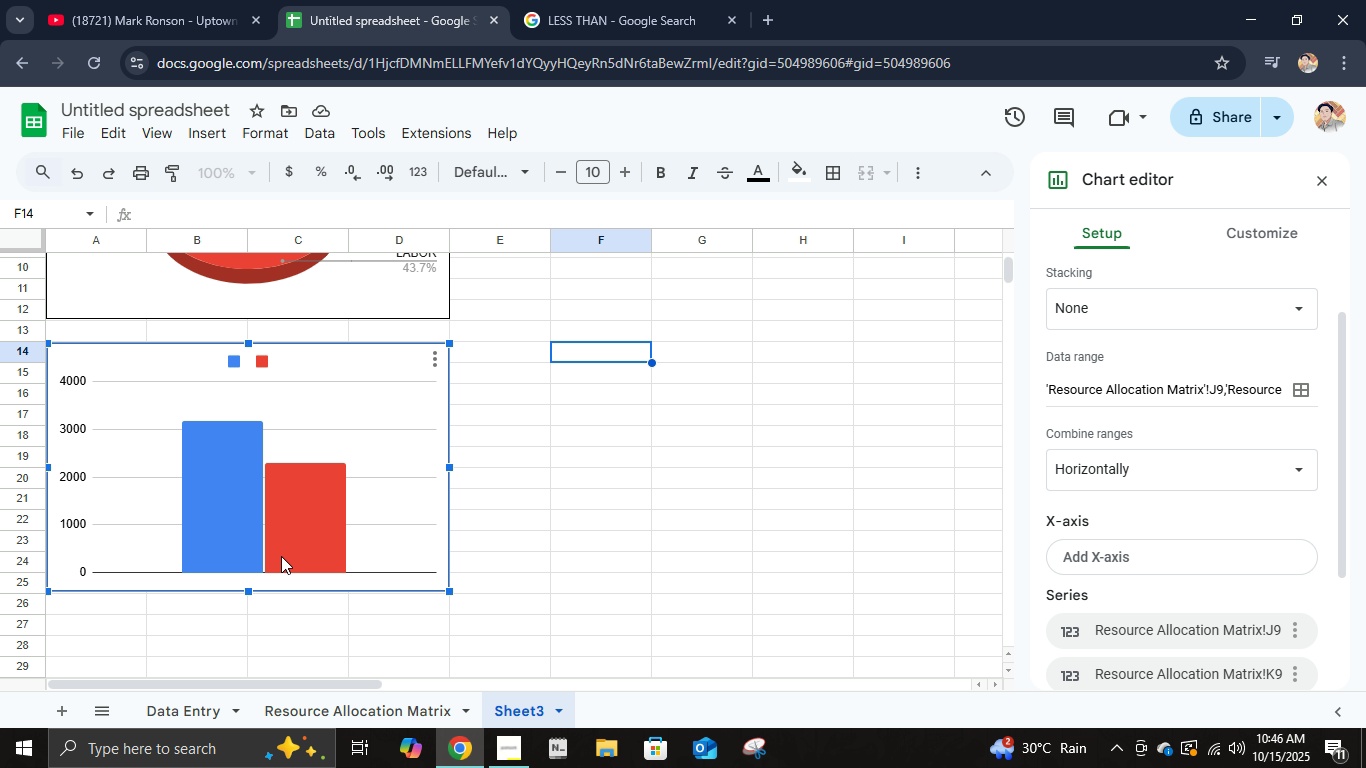 
double_click([281, 555])
 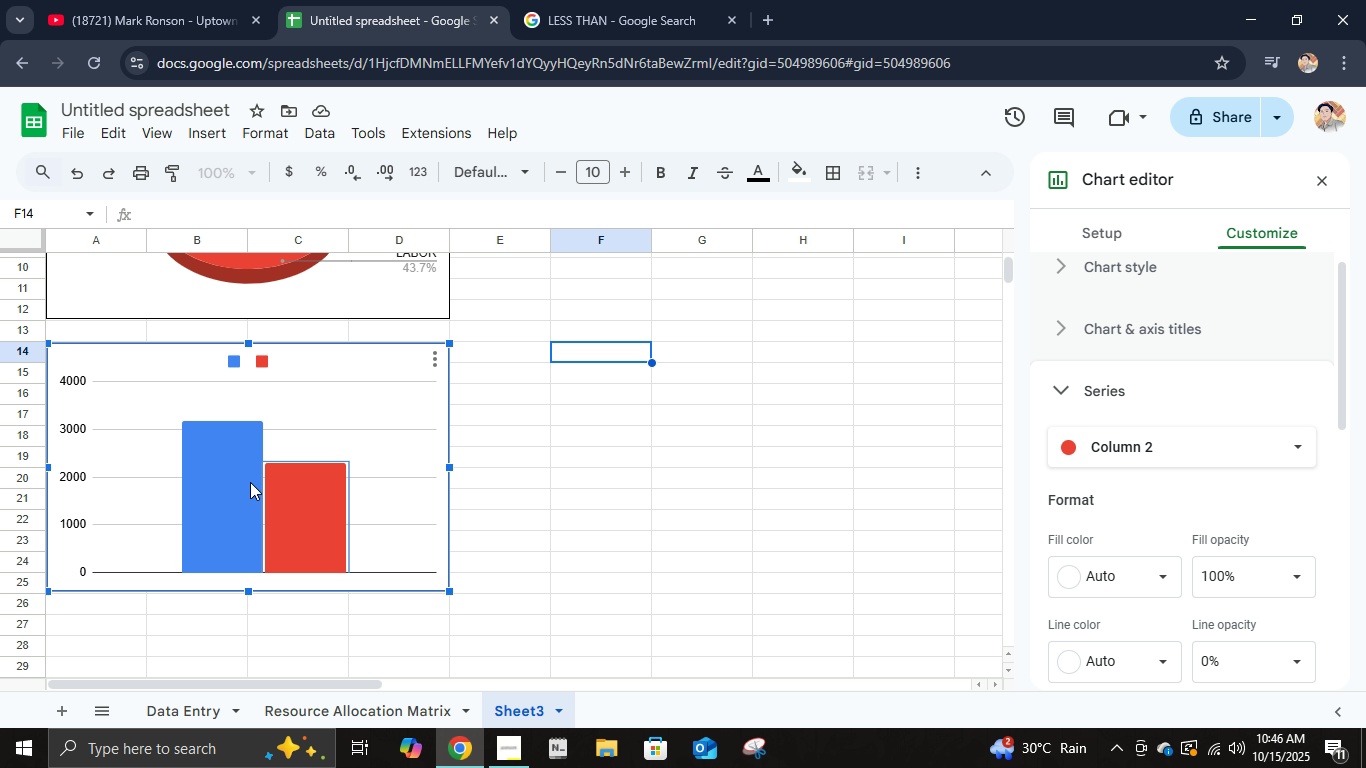 
scroll: coordinate [1237, 595], scroll_direction: down, amount: 3.0
 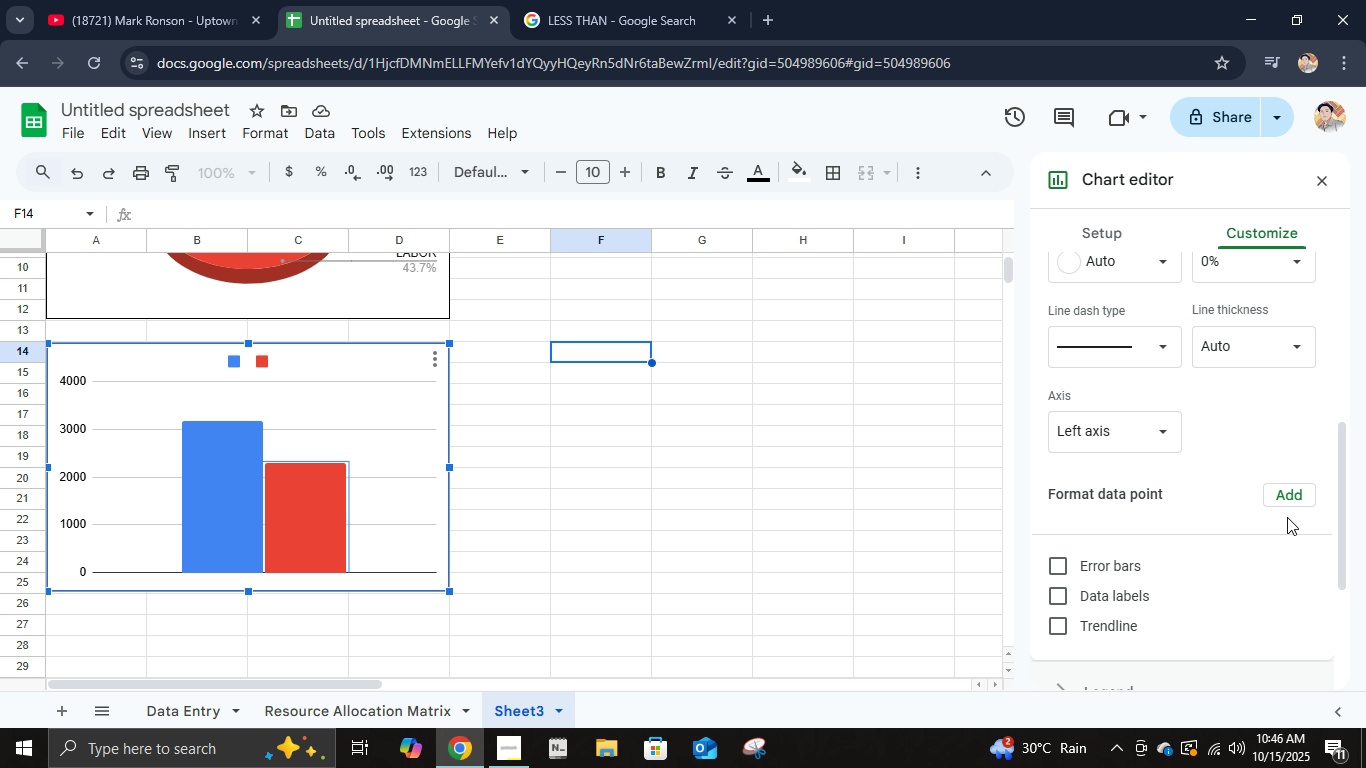 
double_click([1285, 503])
 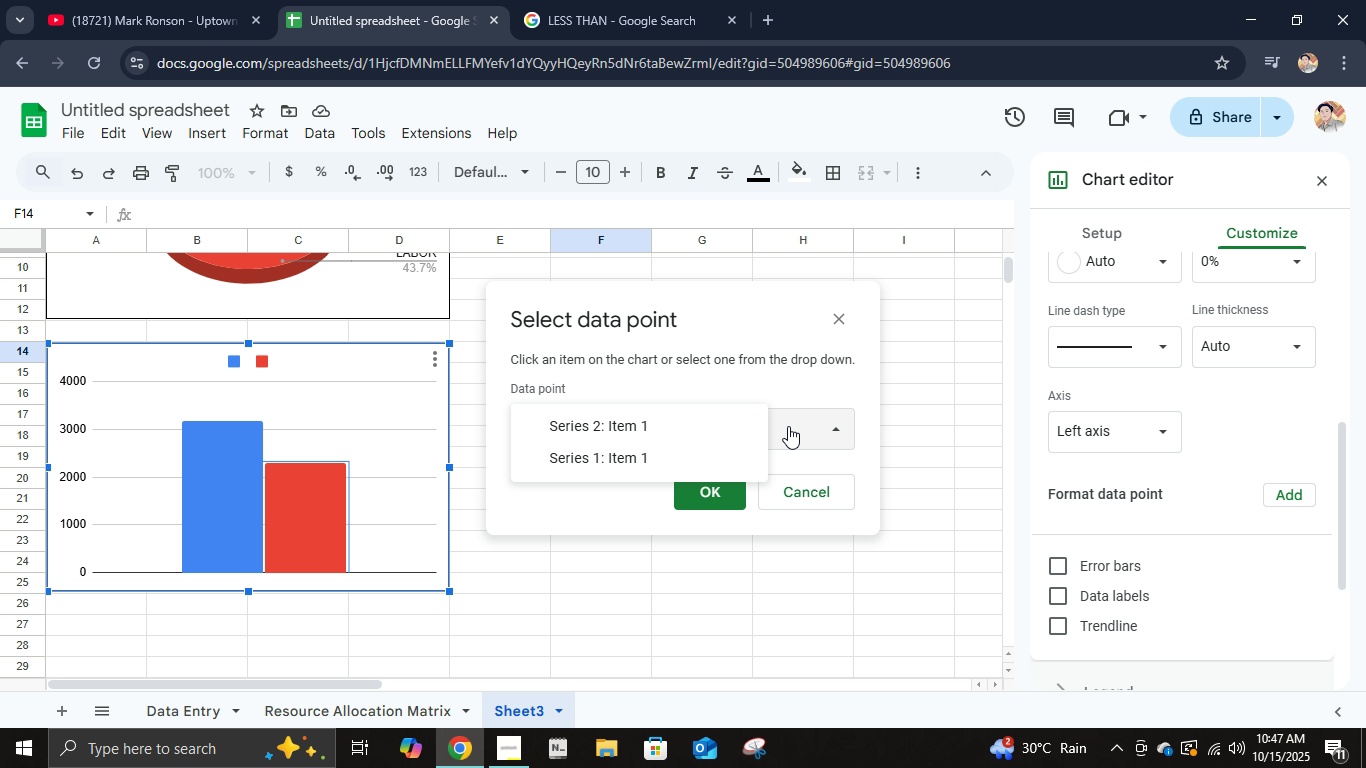 
left_click([843, 334])
 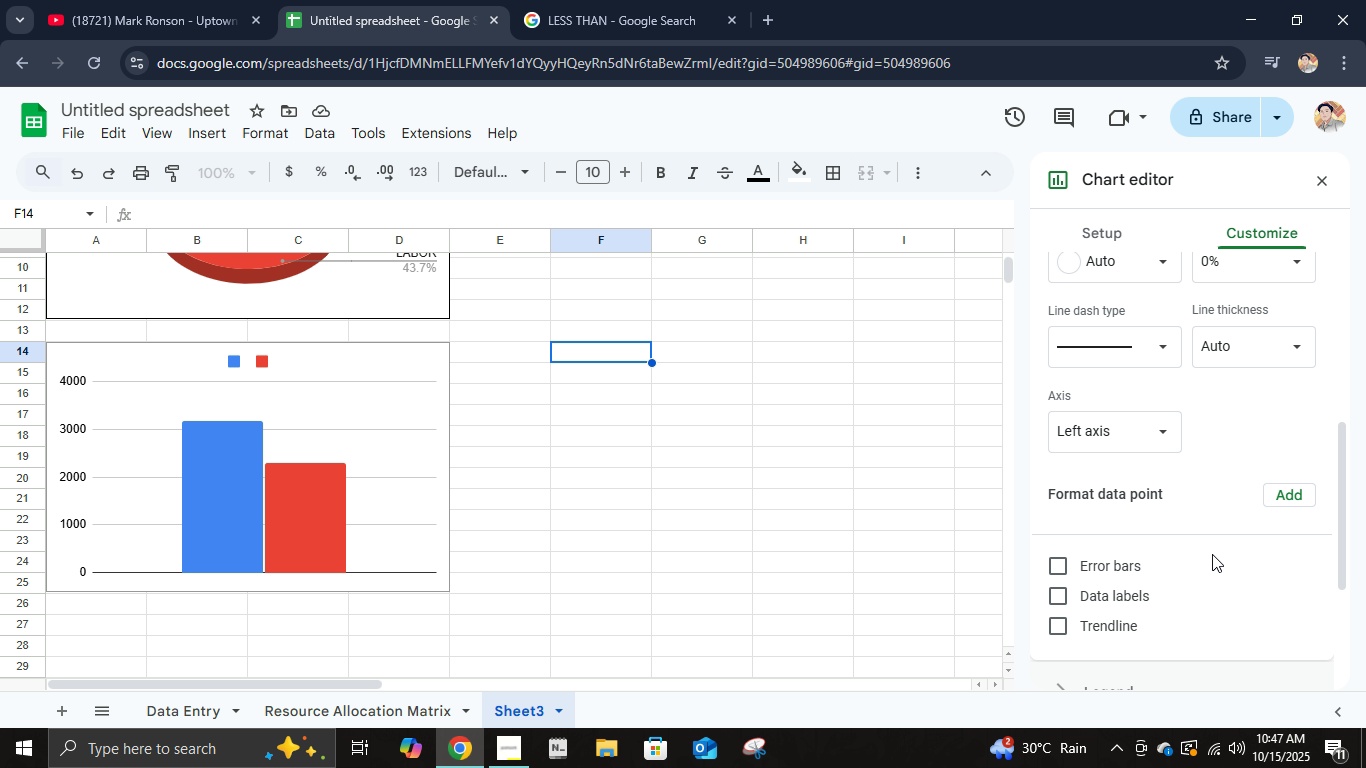 
mouse_move([1117, 624])
 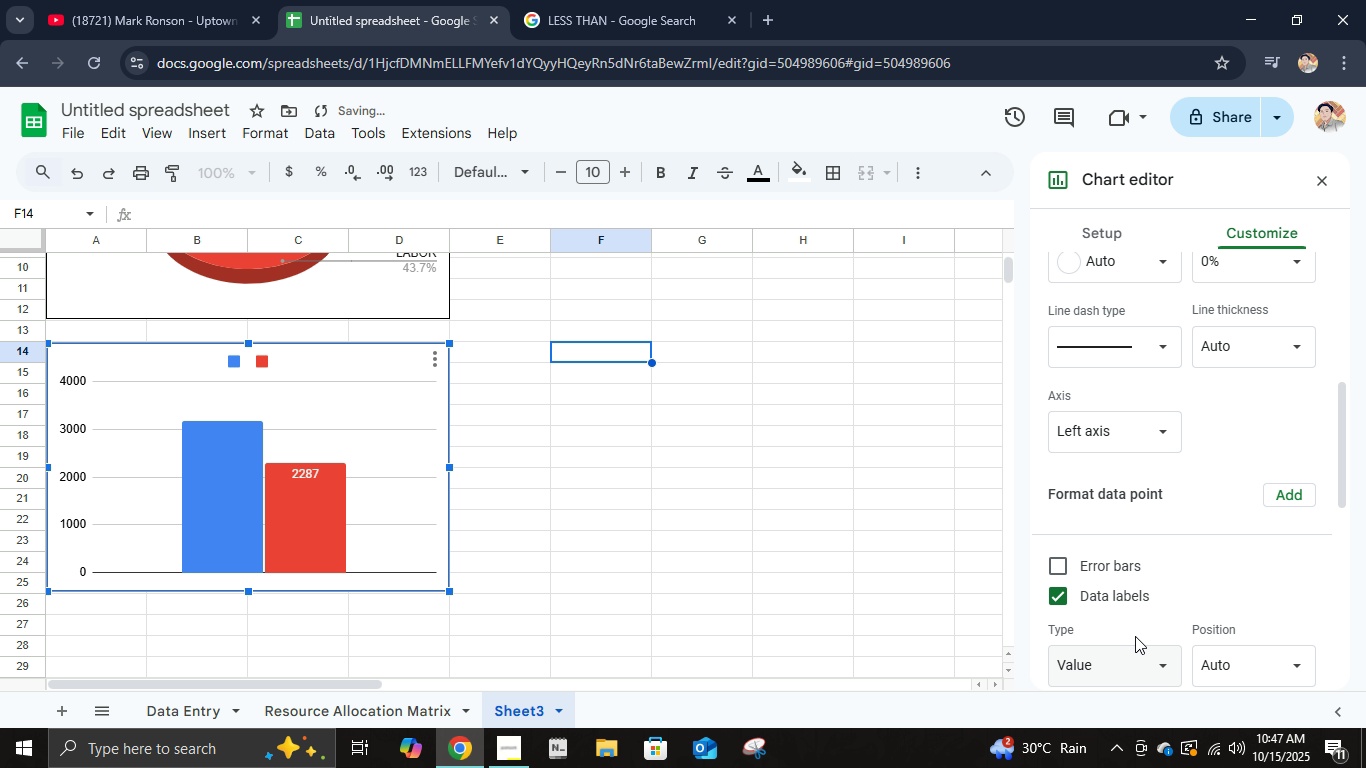 
scroll: coordinate [1135, 636], scroll_direction: down, amount: 2.0
 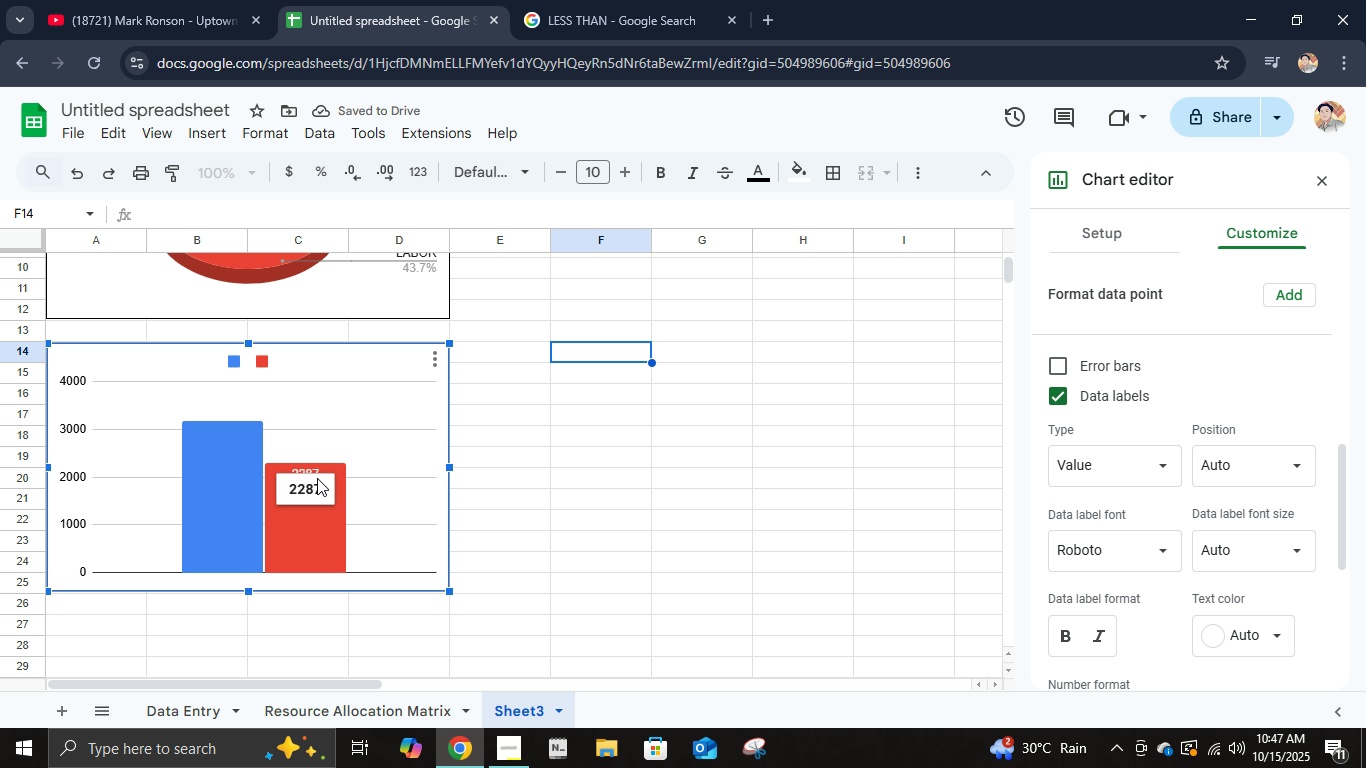 
double_click([306, 474])
 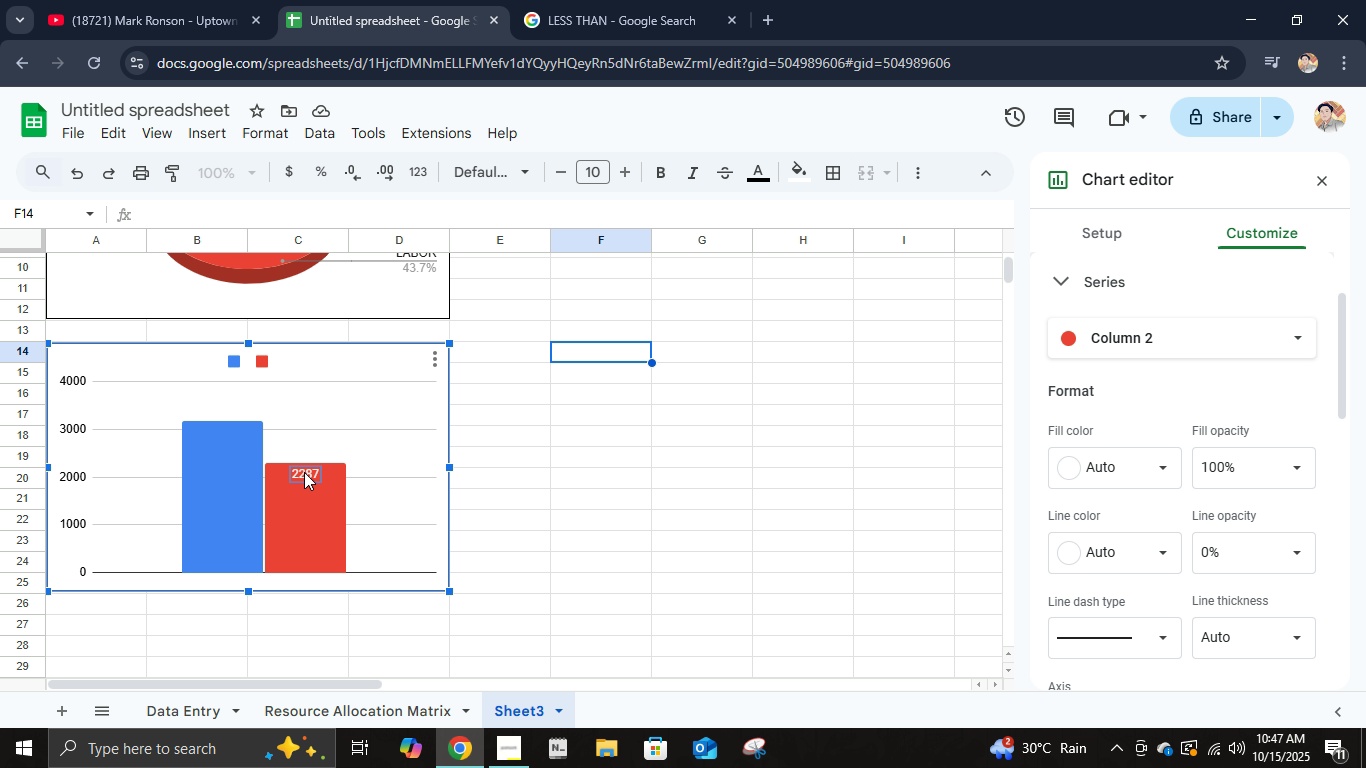 
double_click([304, 472])
 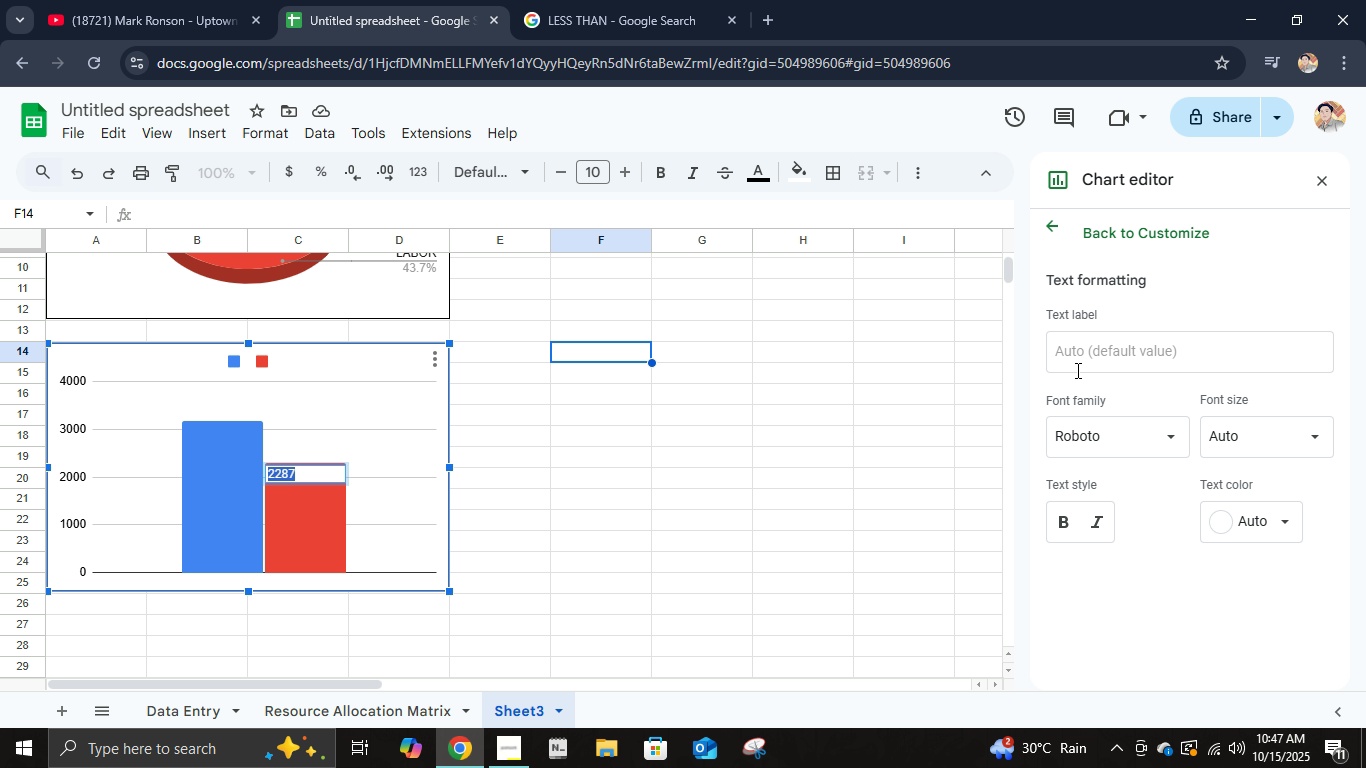 
left_click([1091, 368])
 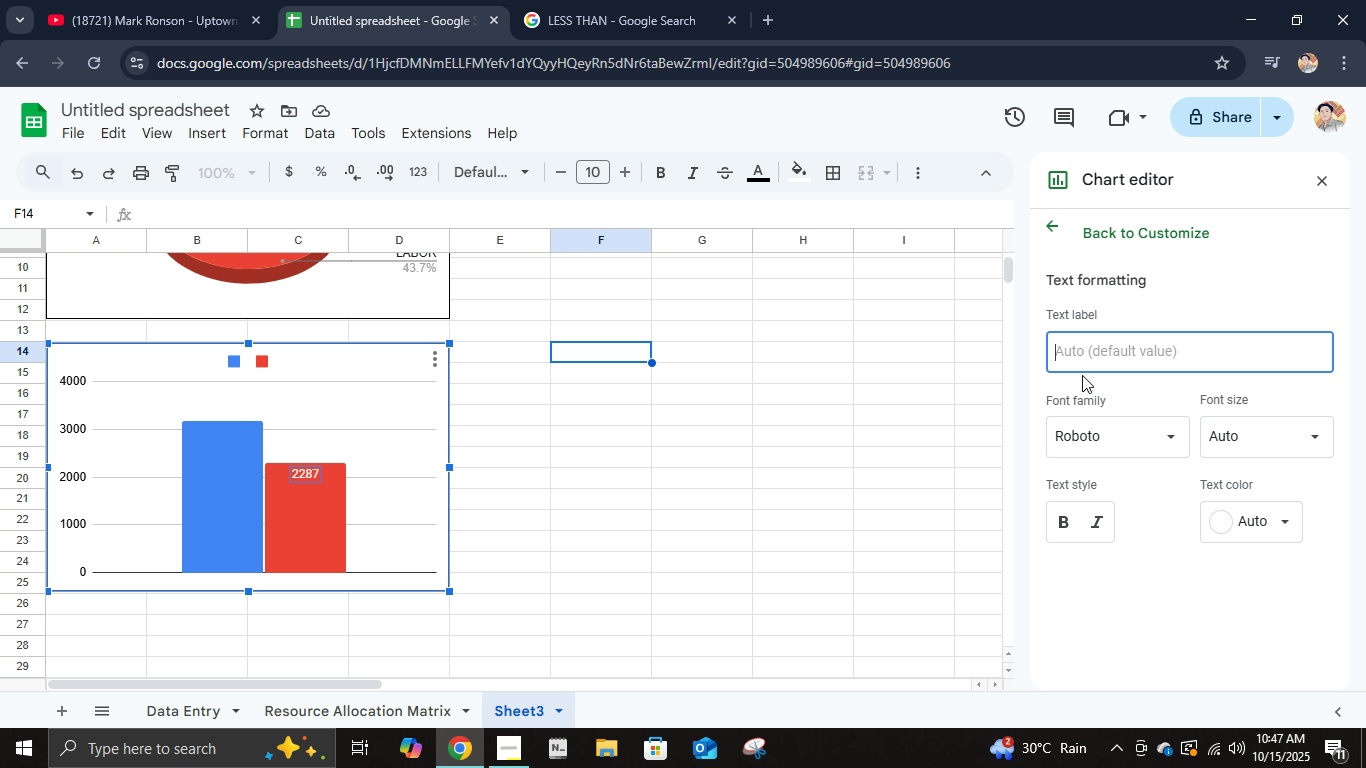 
wait(10.03)
 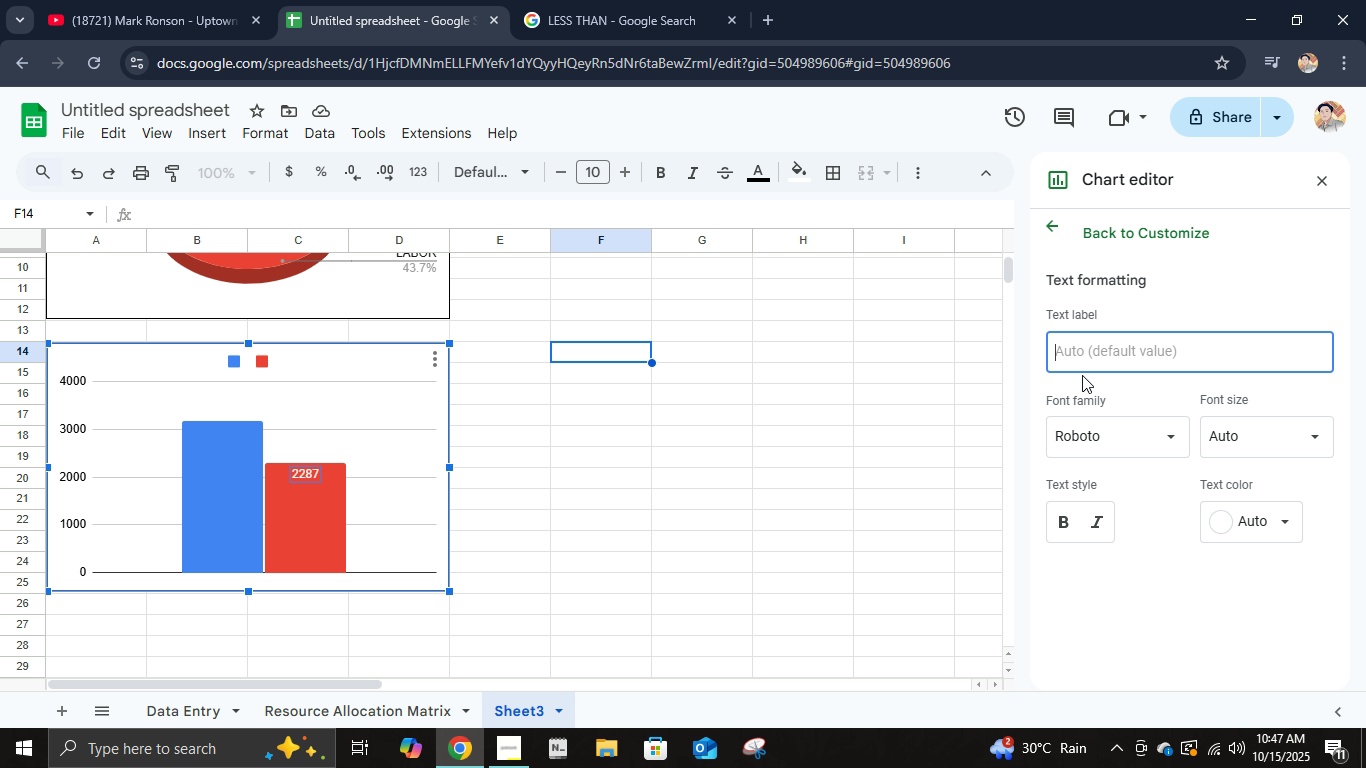 
type(ud)
key(Backspace)
type(sed)
 